 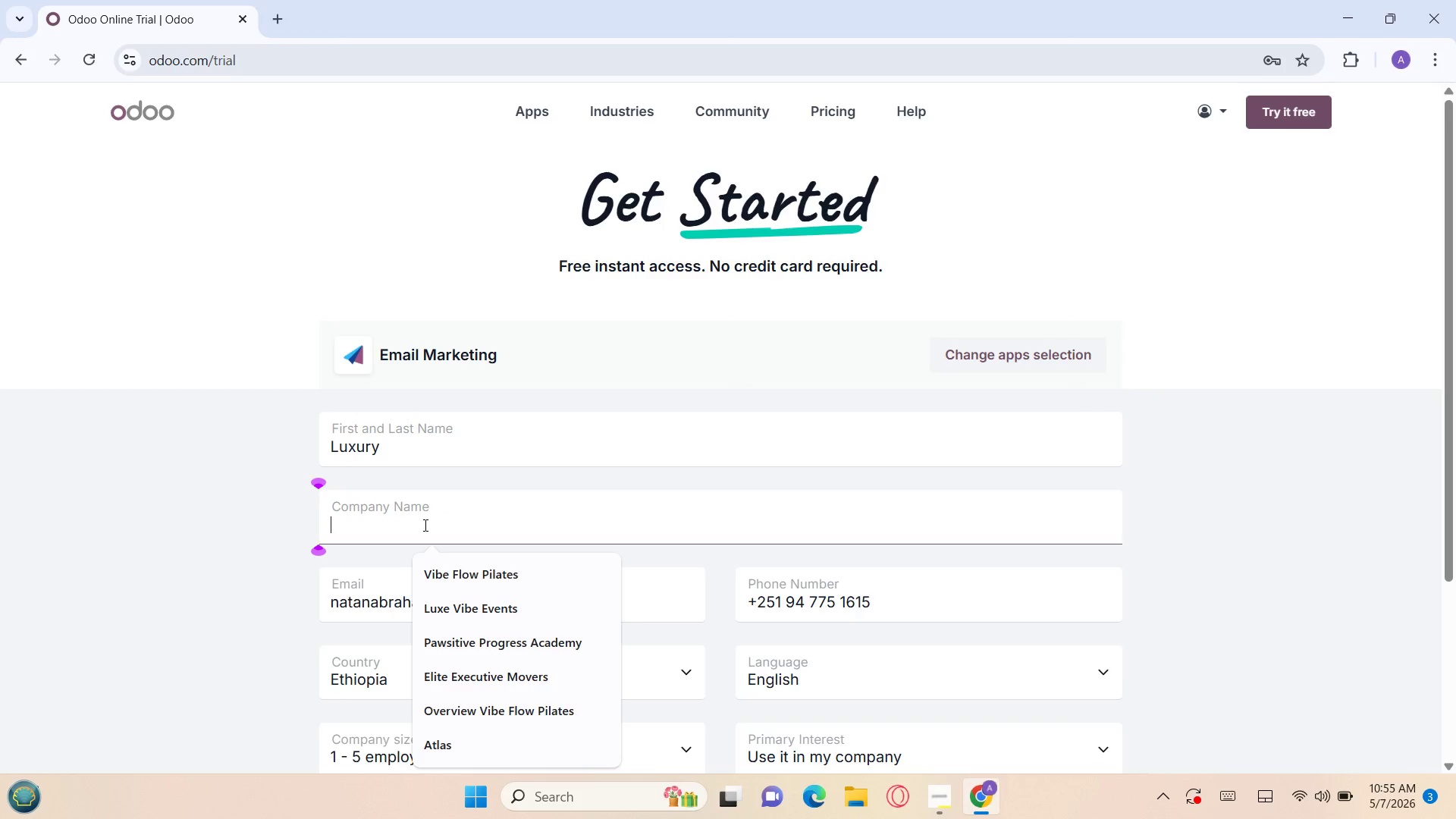 
right_click([424, 525])
 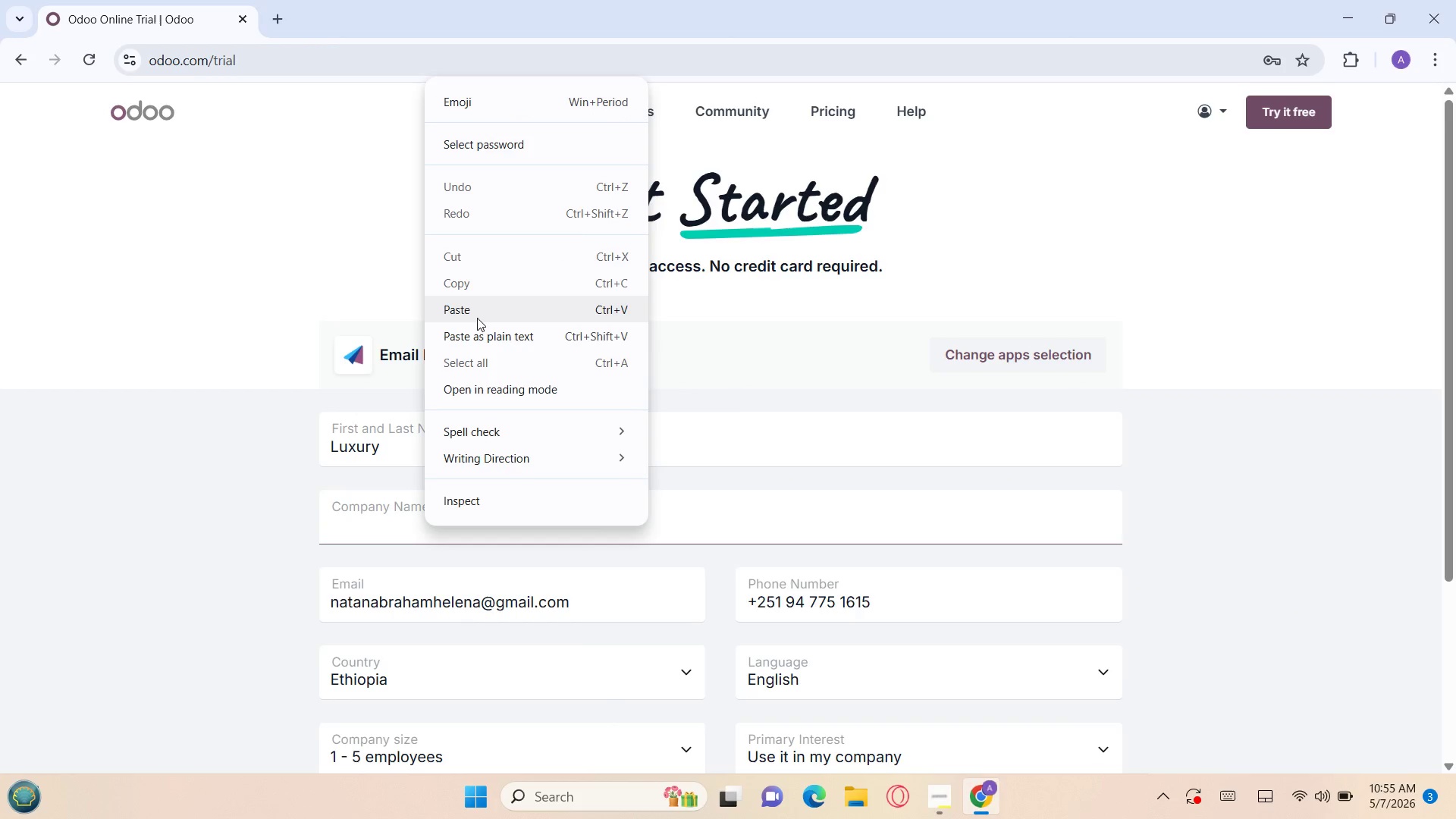 
left_click([477, 315])
 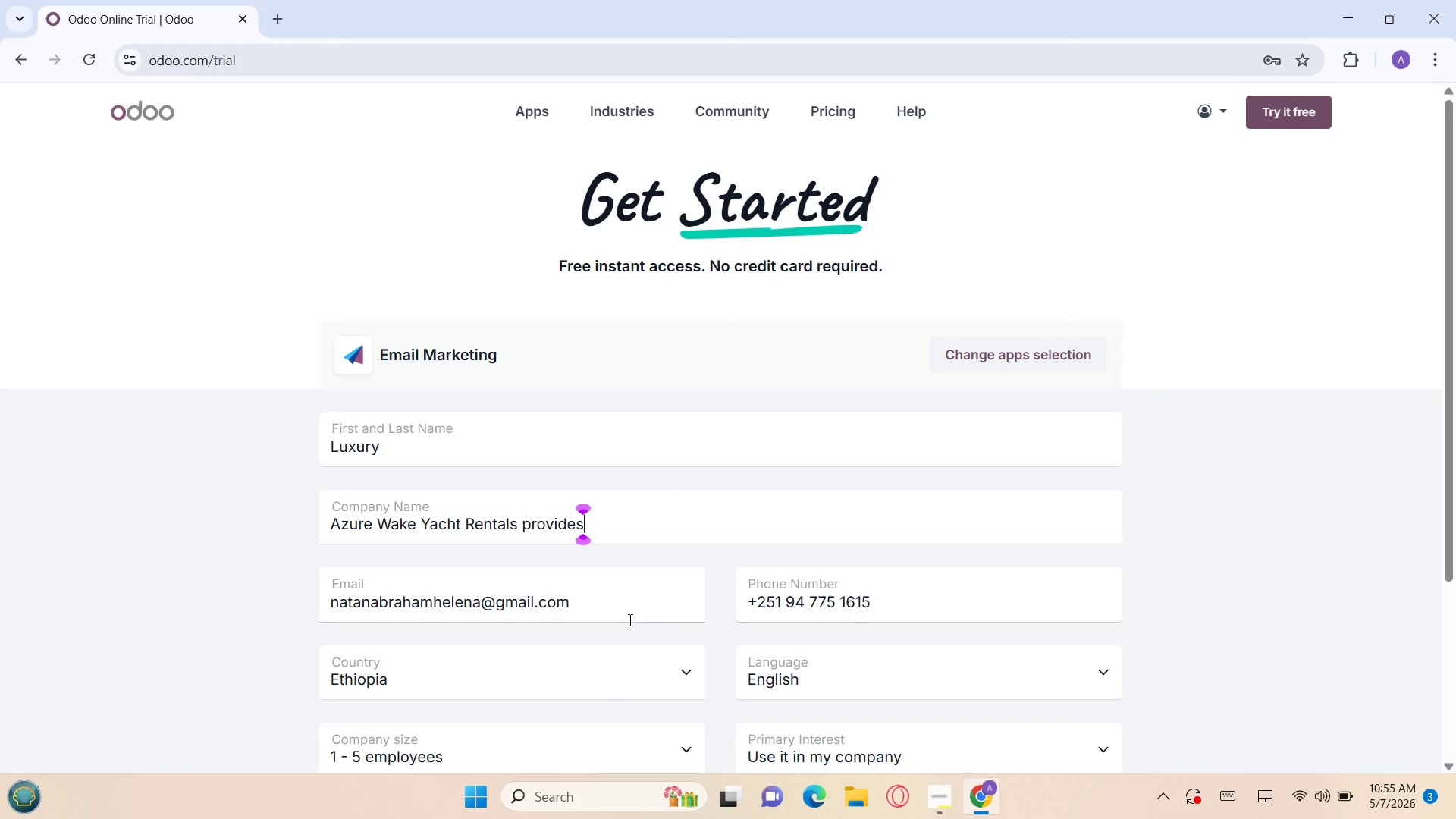 
scroll: coordinate [689, 453], scroll_direction: down, amount: 3.0
 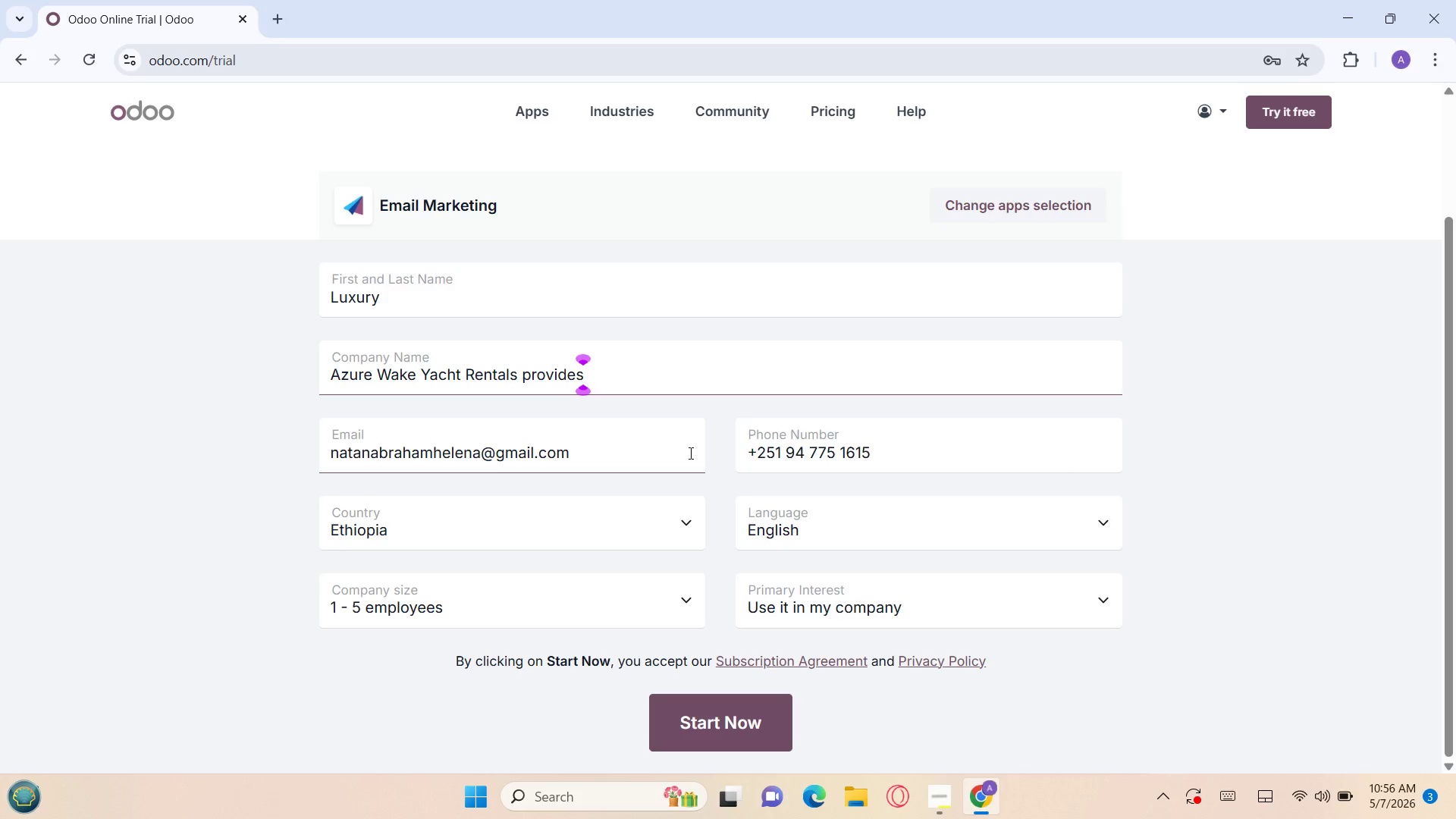 
wait(21.45)
 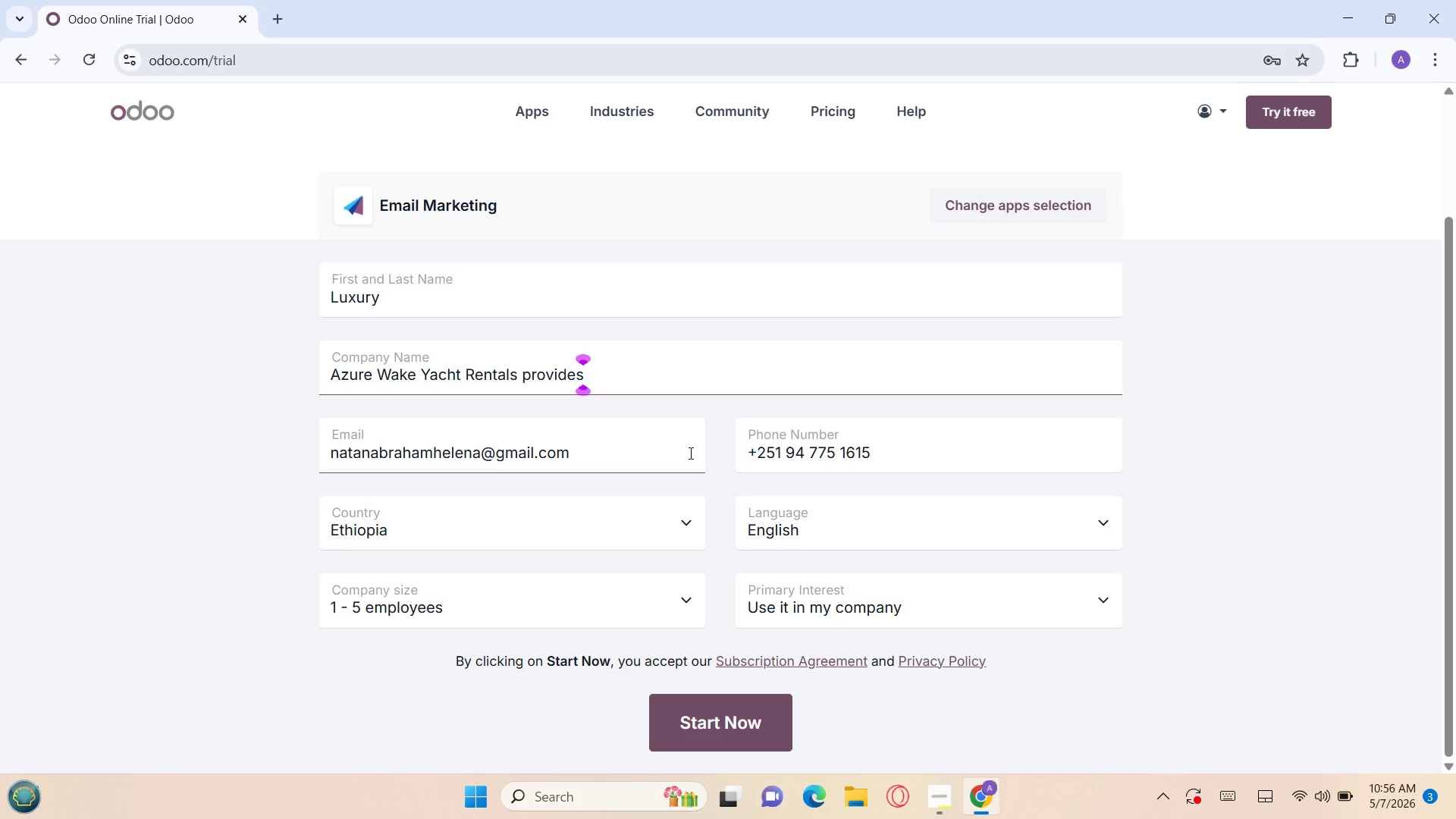 
scroll: coordinate [710, 372], scroll_direction: down, amount: 1.0
 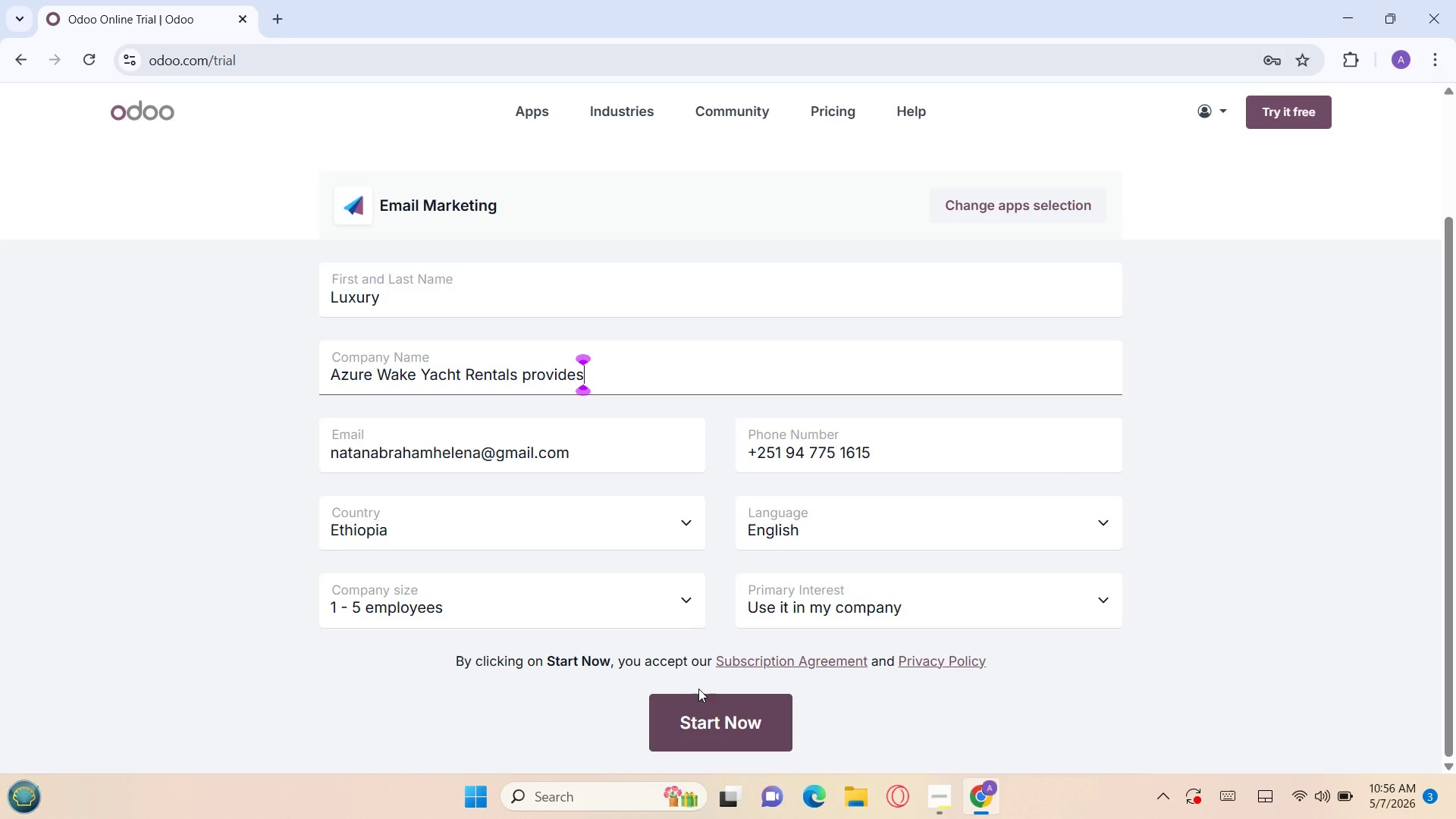 
wait(11.82)
 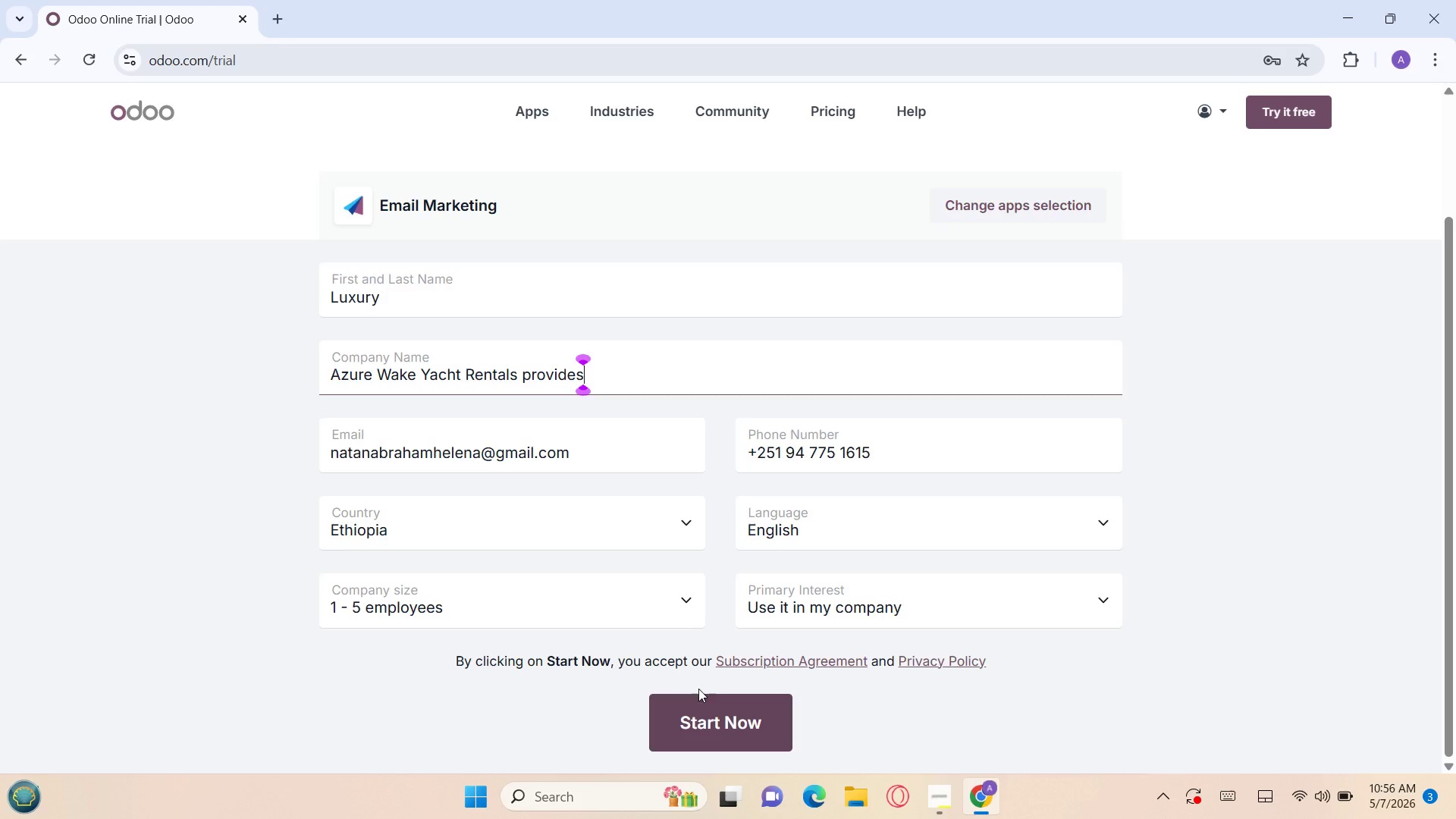 
left_click([704, 716])
 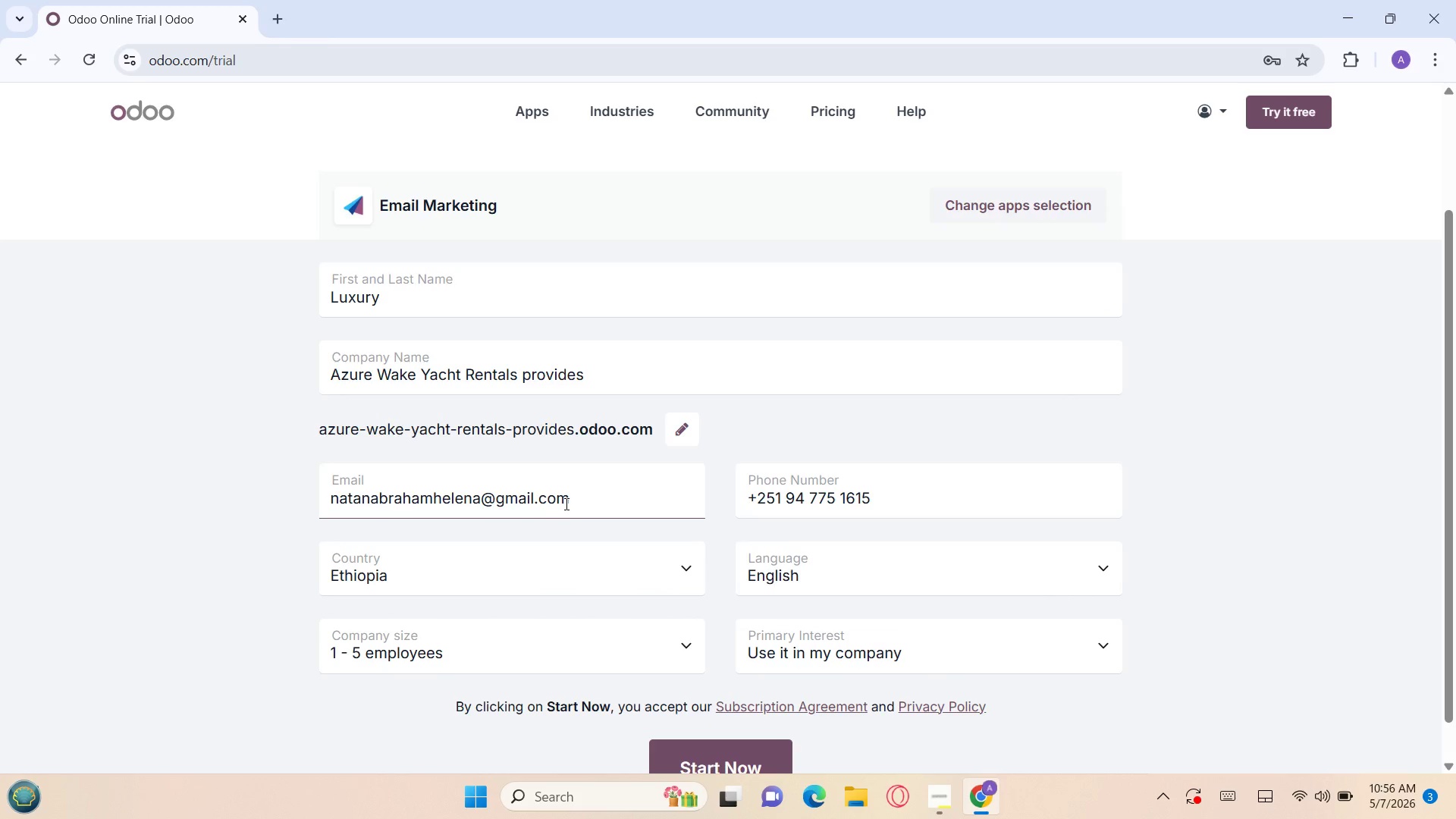 
scroll: coordinate [565, 504], scroll_direction: down, amount: 1.0
 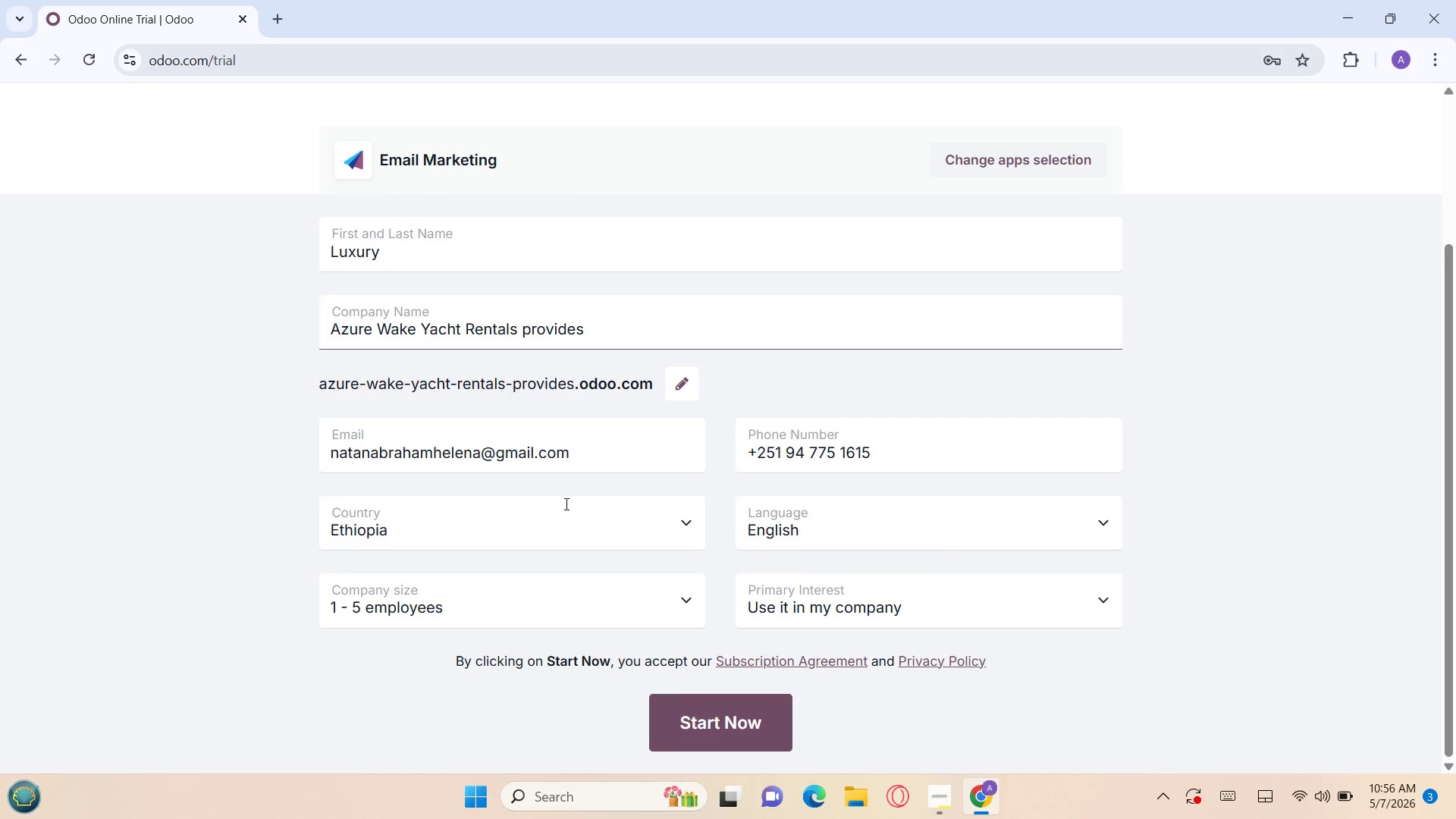 
scroll: coordinate [565, 504], scroll_direction: up, amount: 5.0
 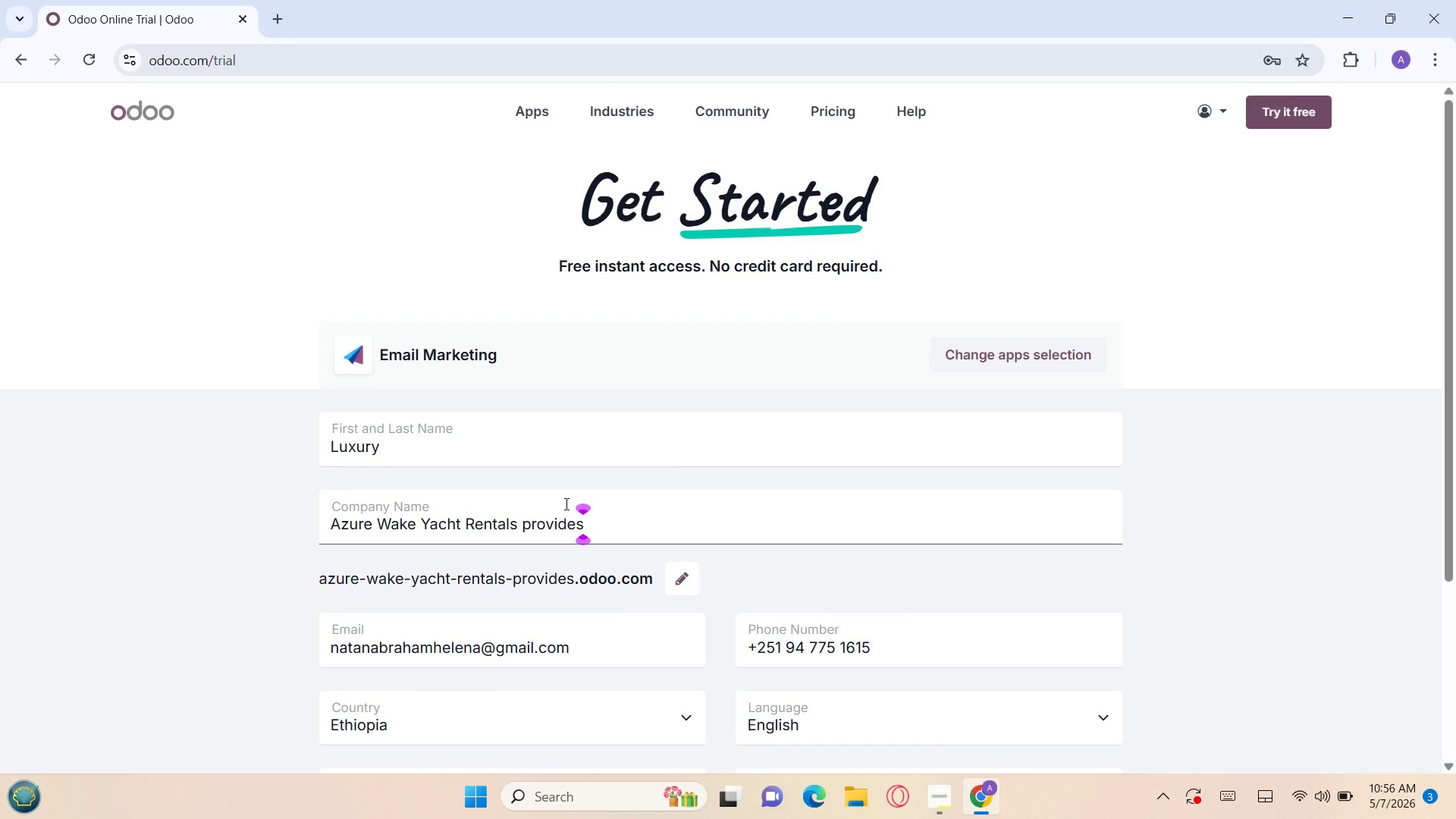 
scroll: coordinate [565, 504], scroll_direction: down, amount: 4.0
 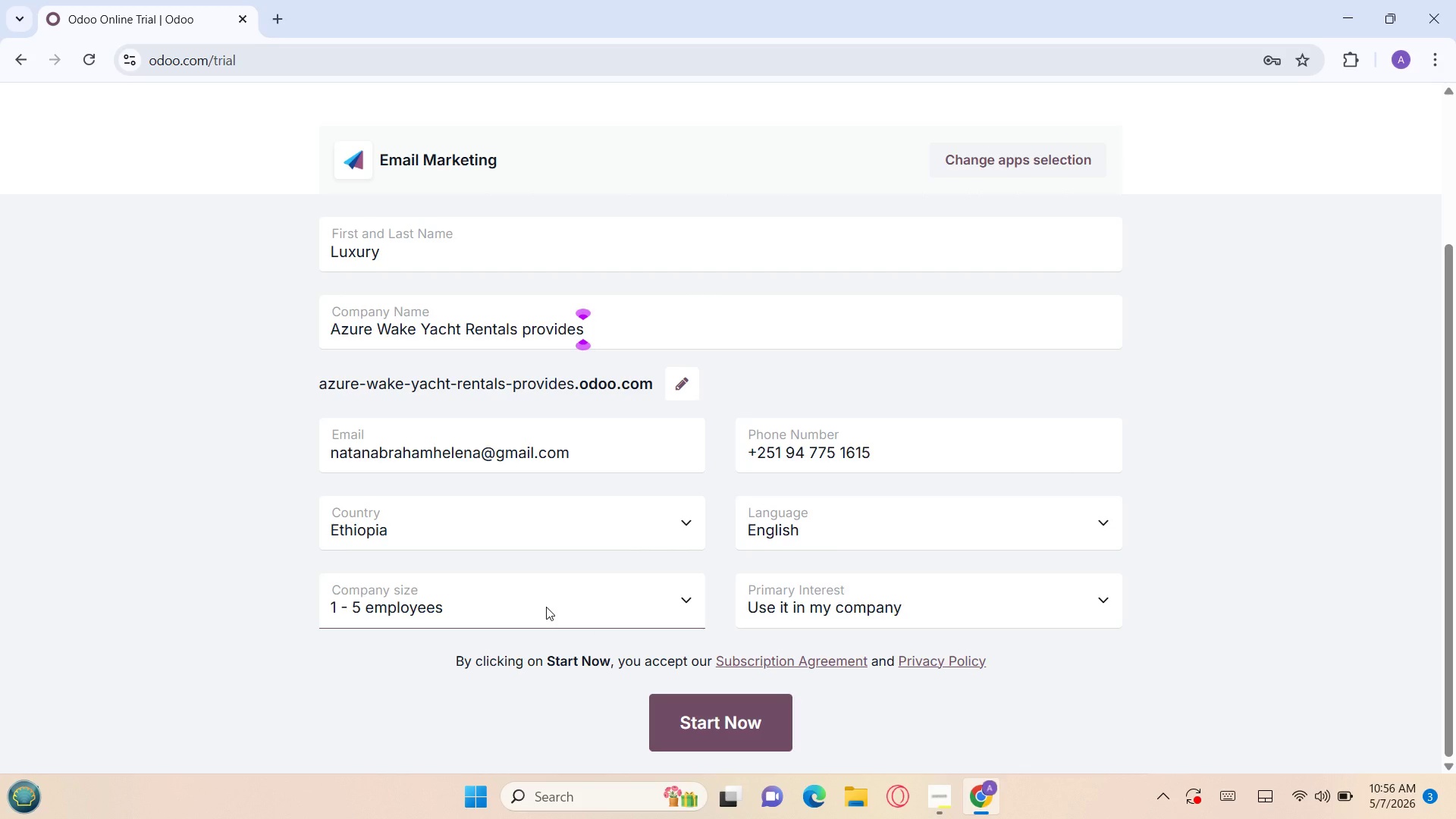 
wait(15.86)
 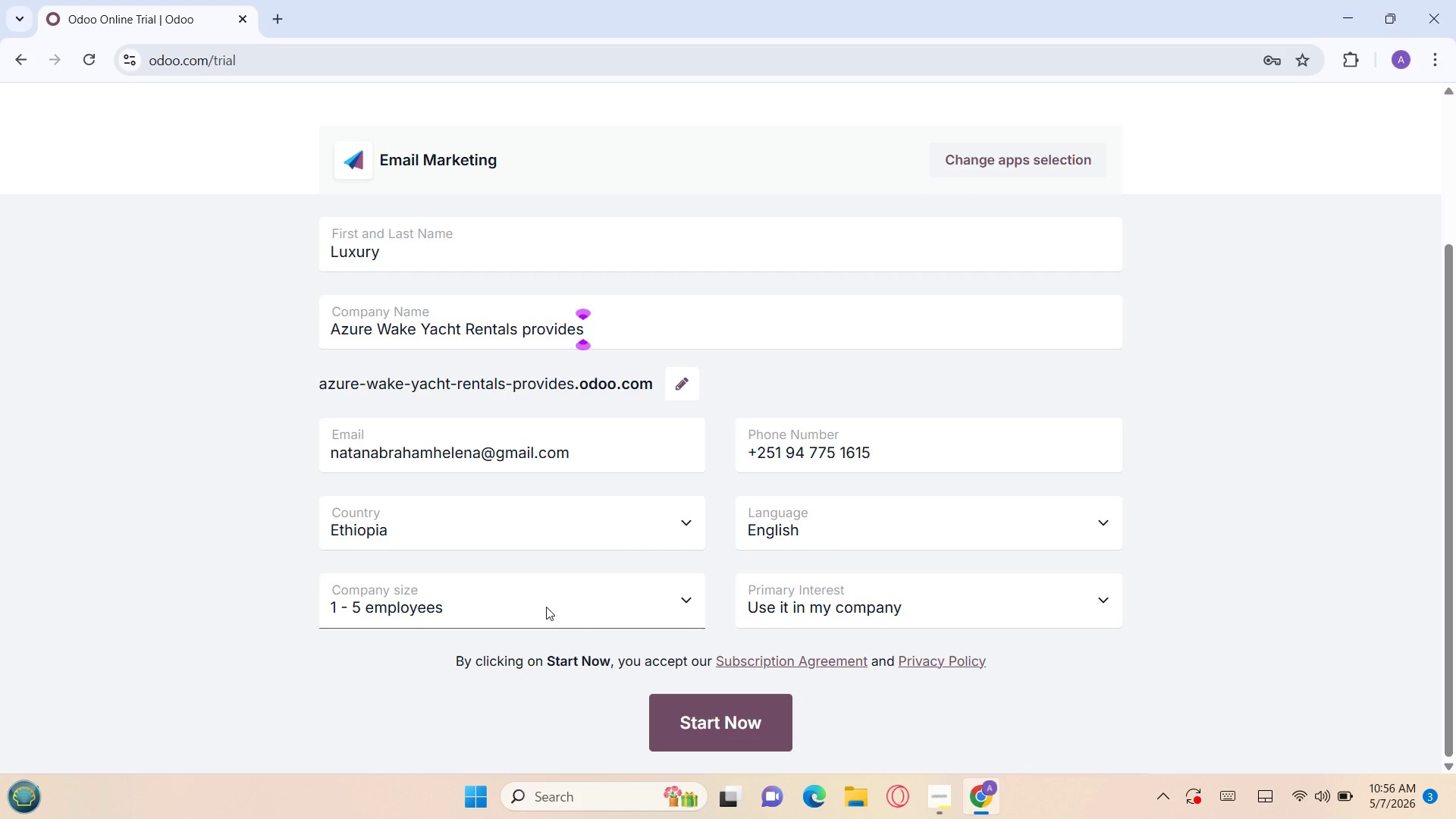 
scroll: coordinate [695, 683], scroll_direction: up, amount: 1.0
 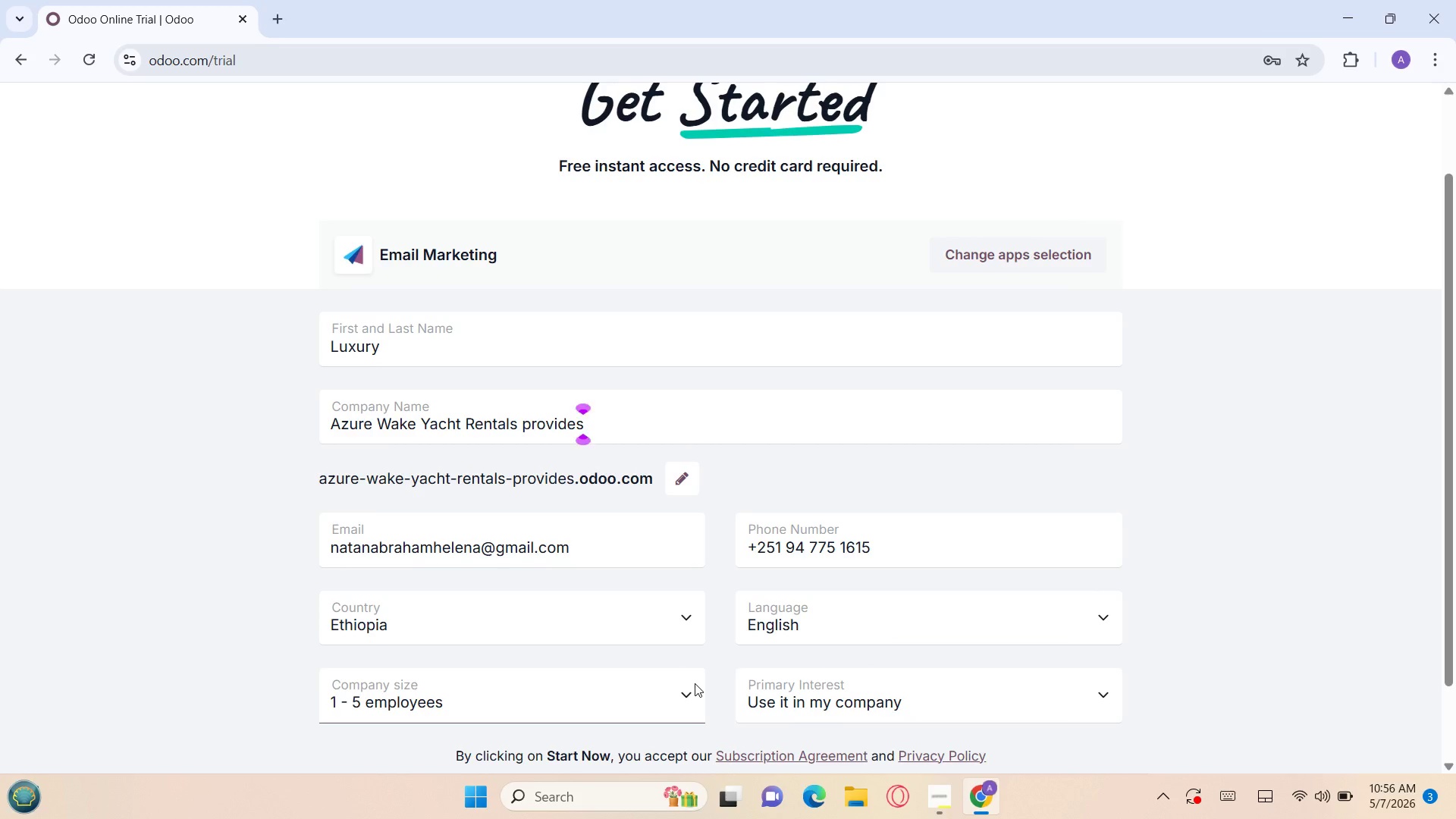 
scroll: coordinate [695, 683], scroll_direction: down, amount: 2.0
 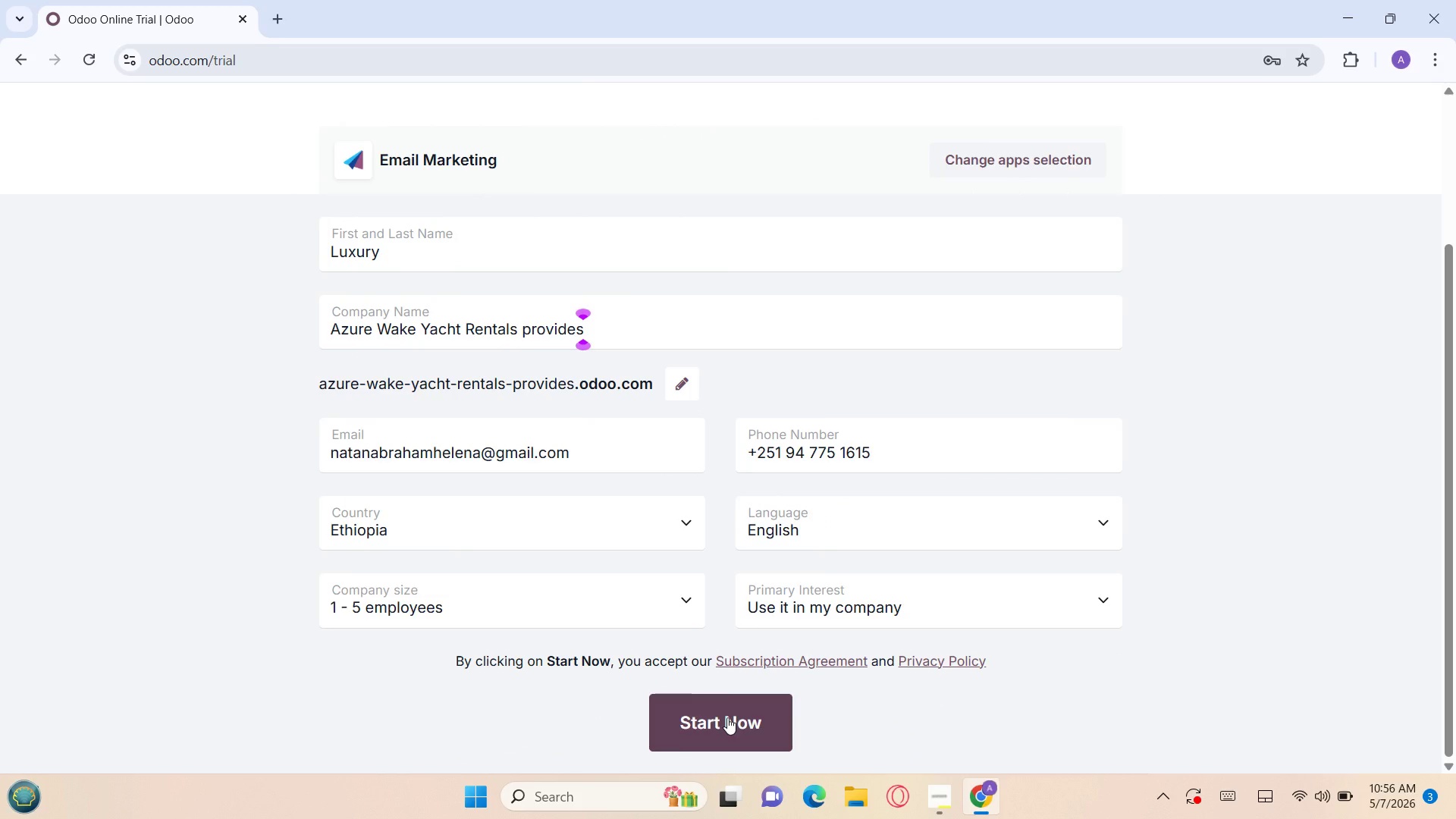 
left_click([727, 717])
 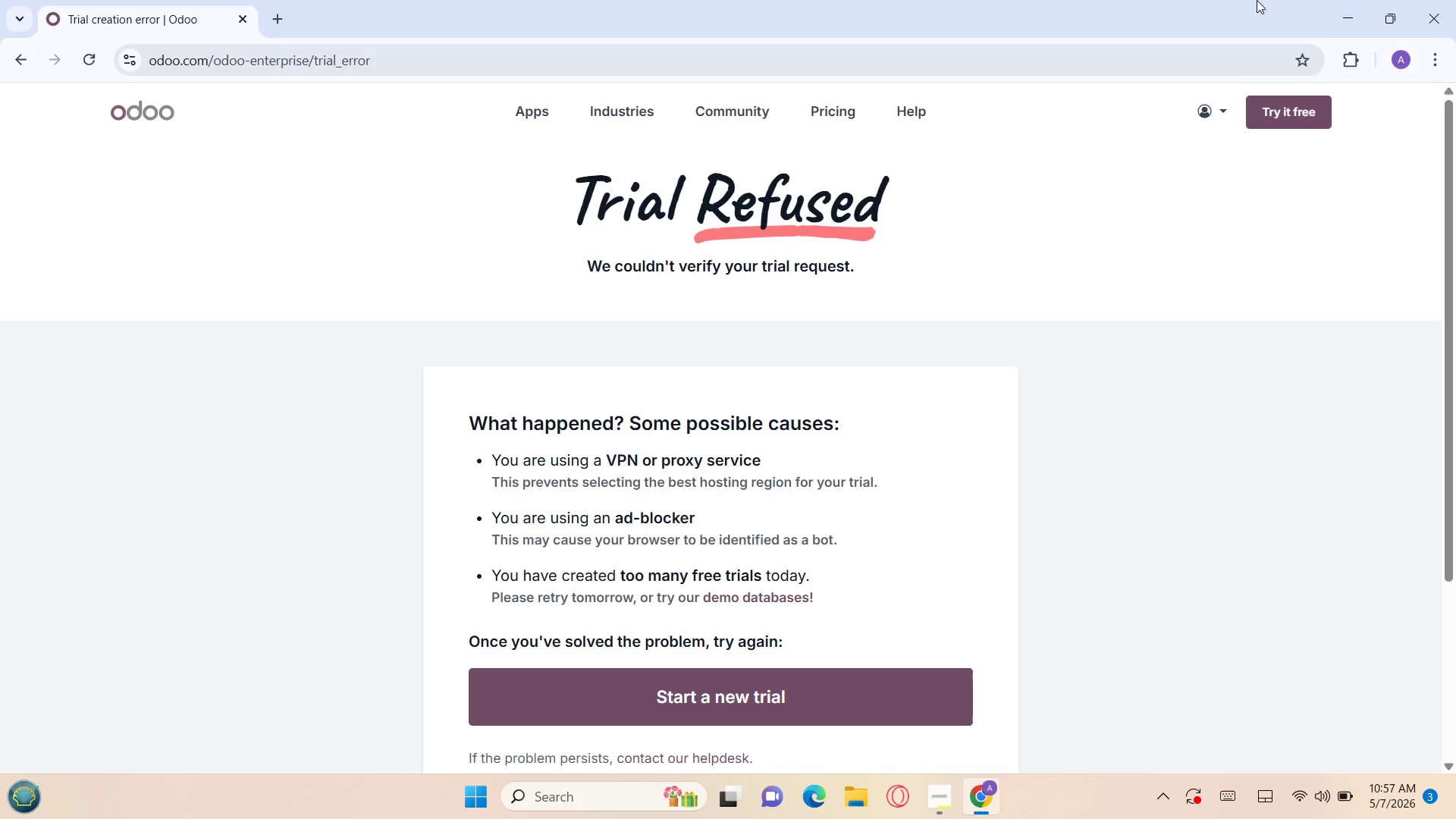 
wait(58.61)
 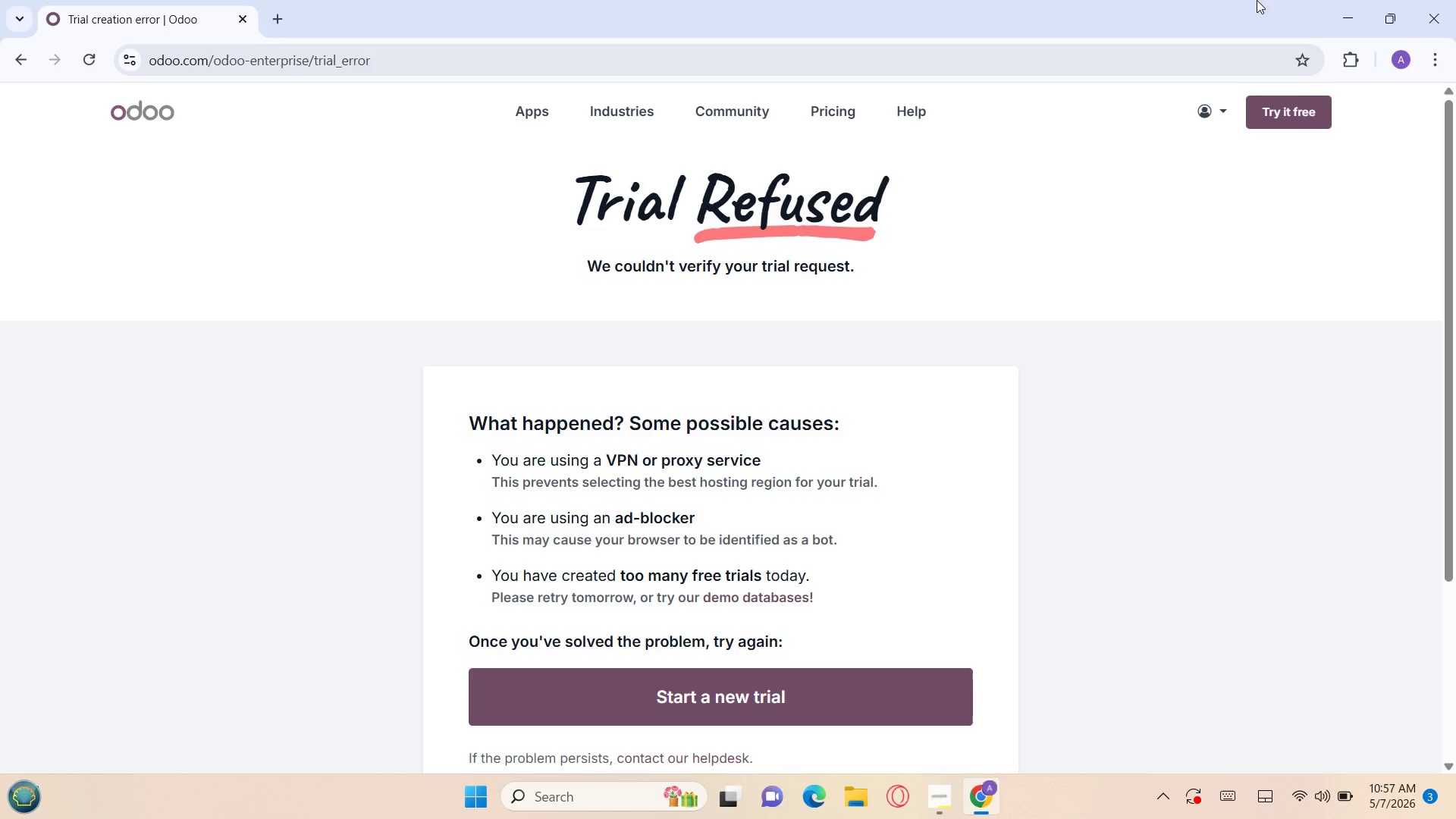 
left_click([1261, 114])
 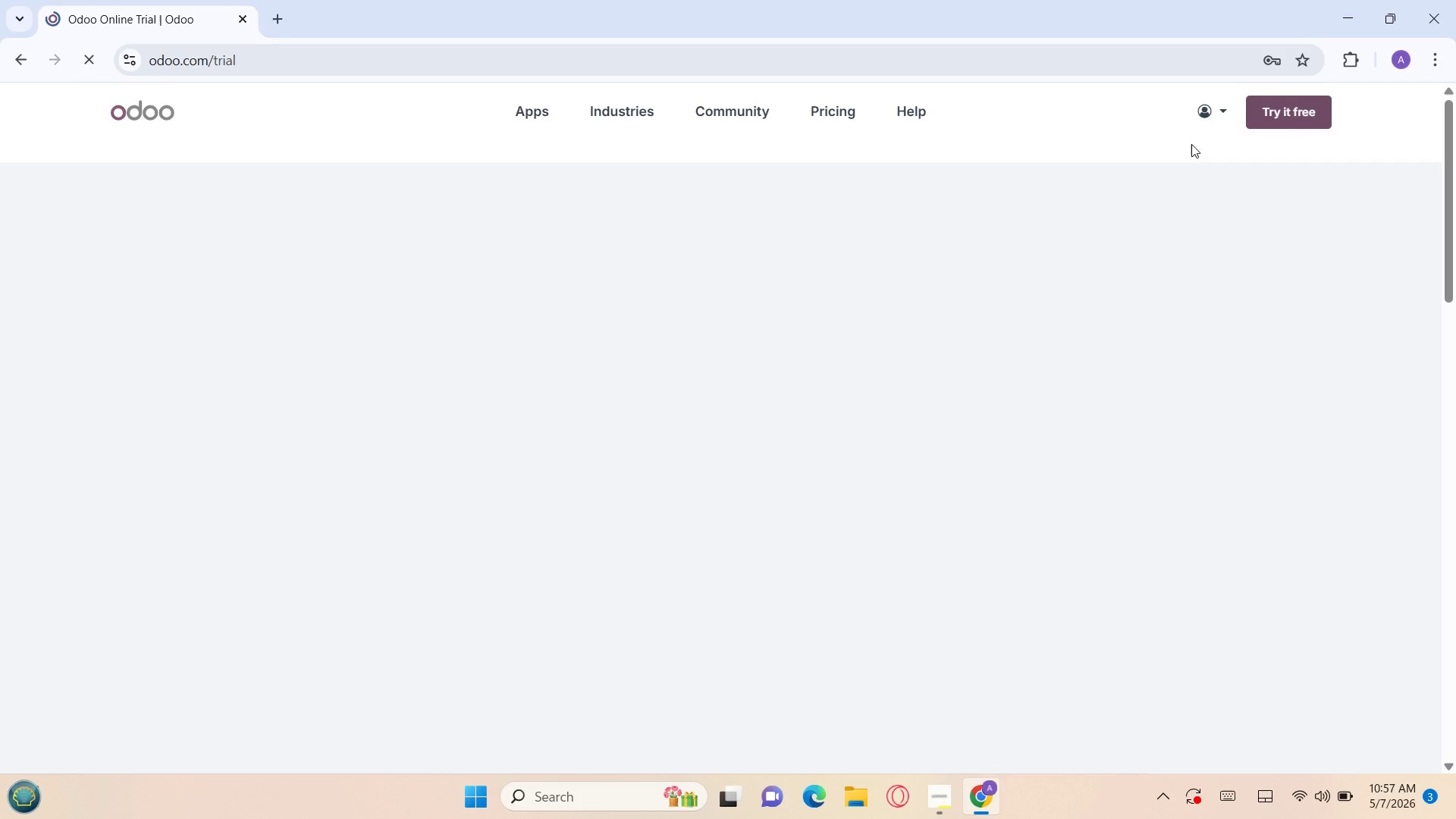 
left_click([1199, 113])
 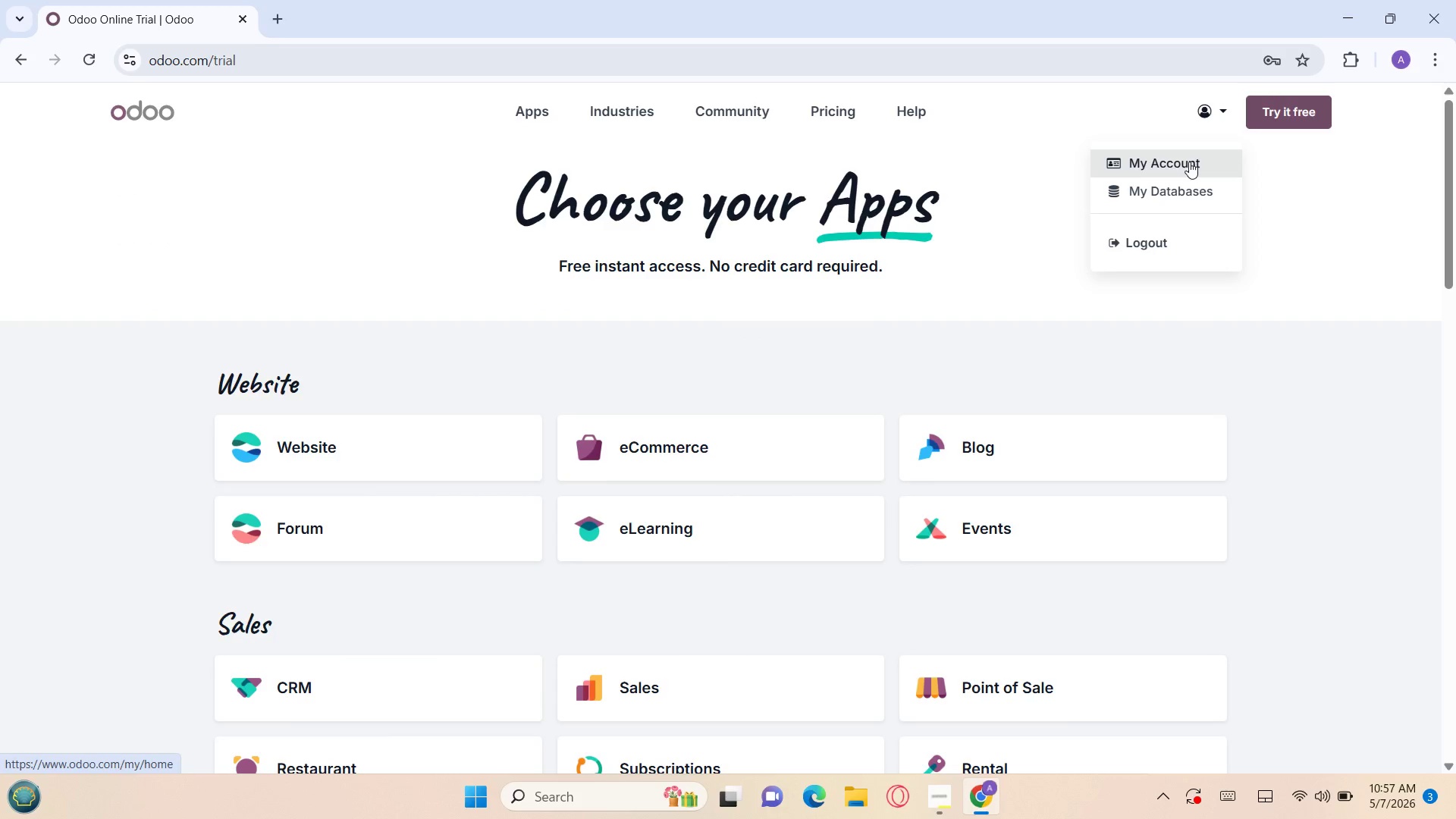 
left_click([1158, 246])
 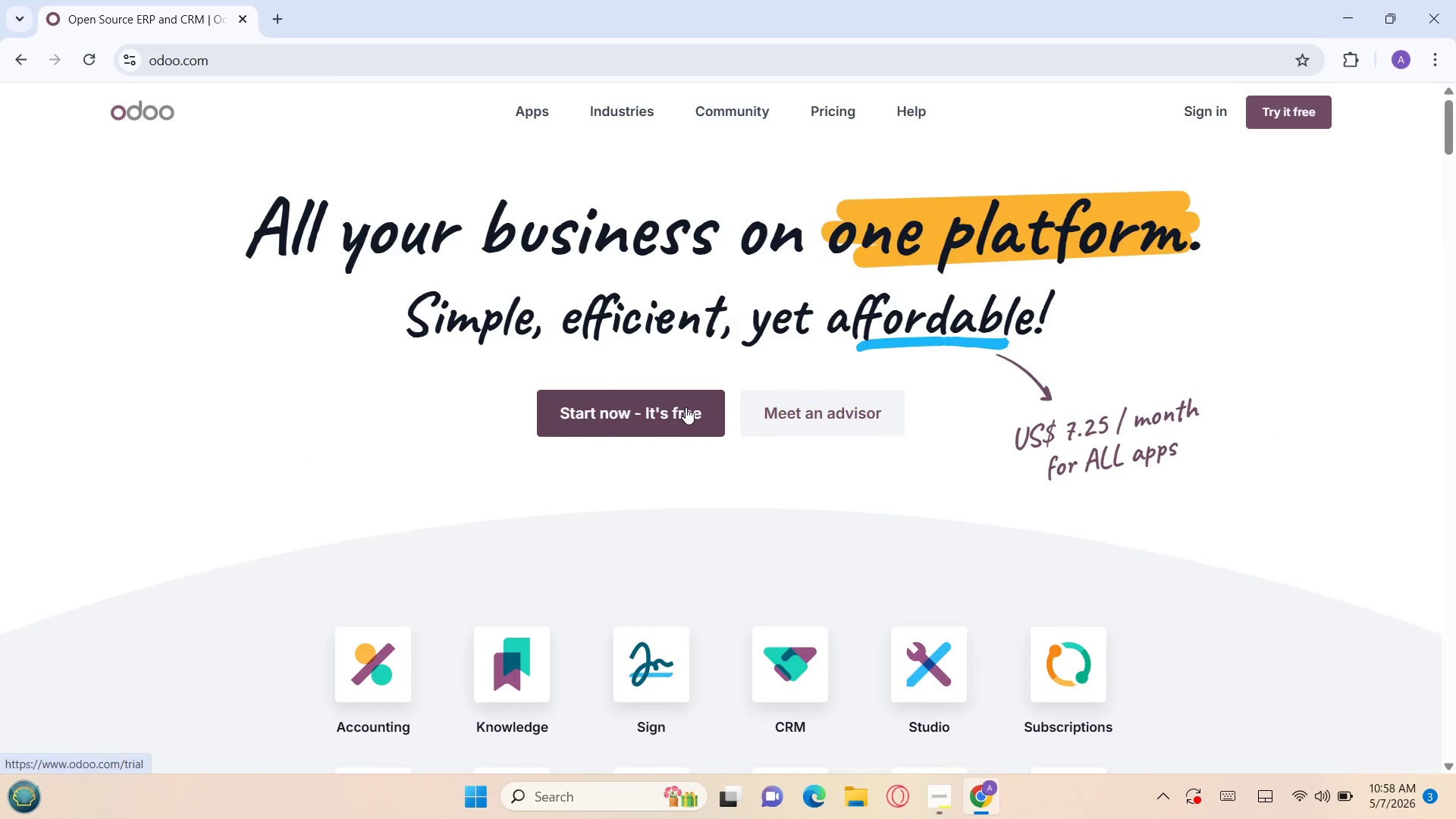 
wait(5.64)
 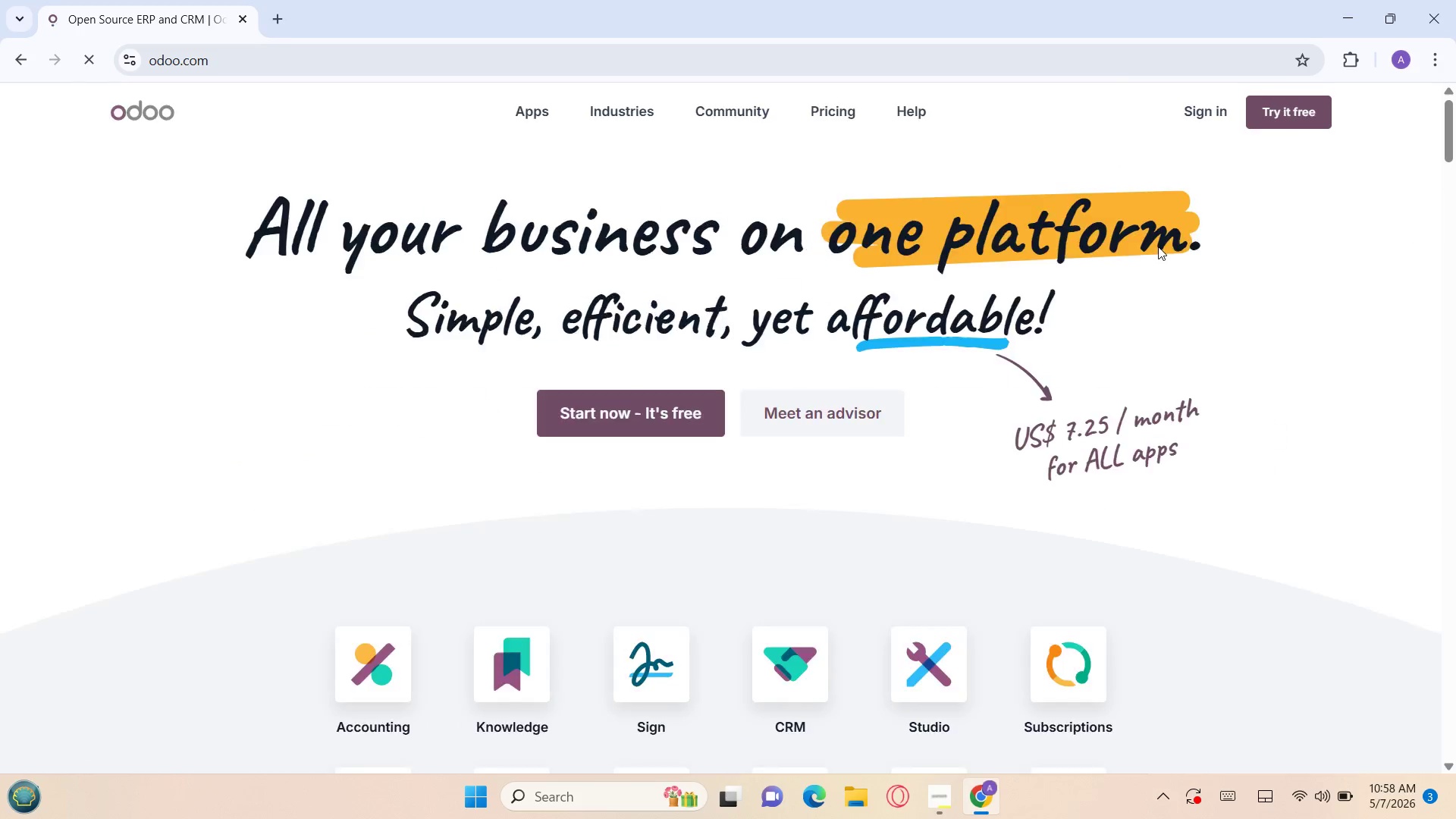 
left_click([1203, 118])
 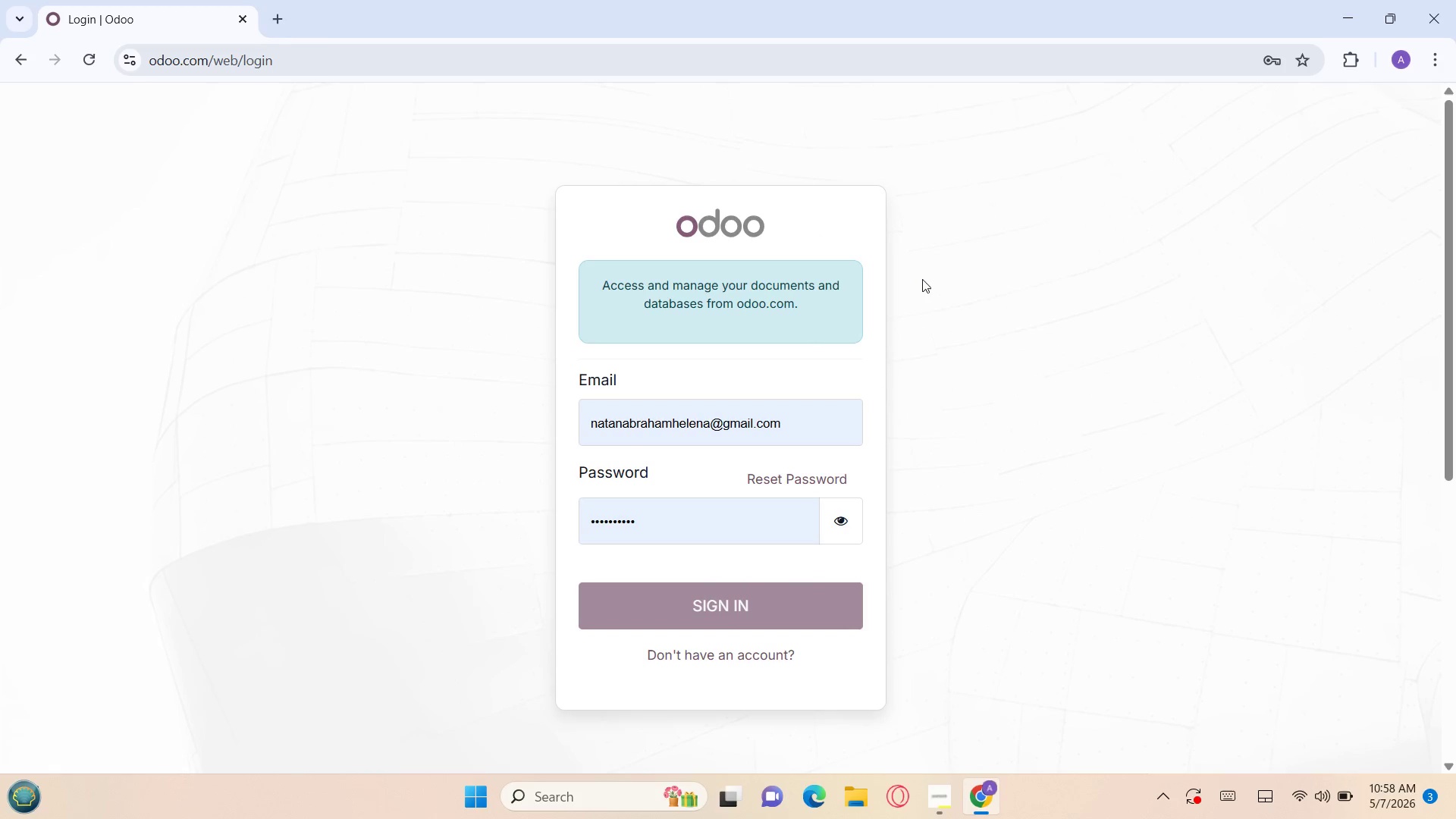 
left_click([810, 425])
 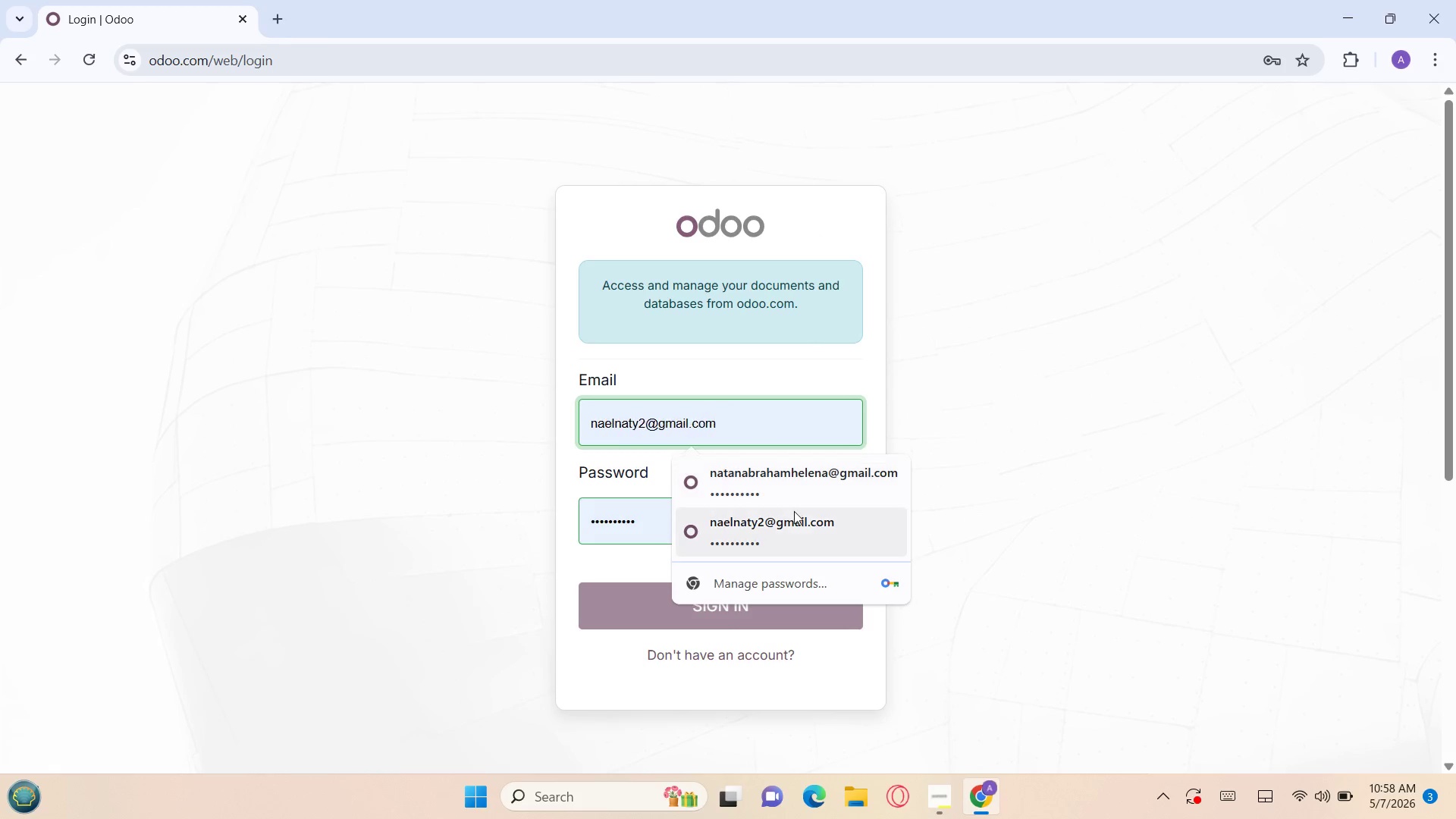 
left_click([794, 511])
 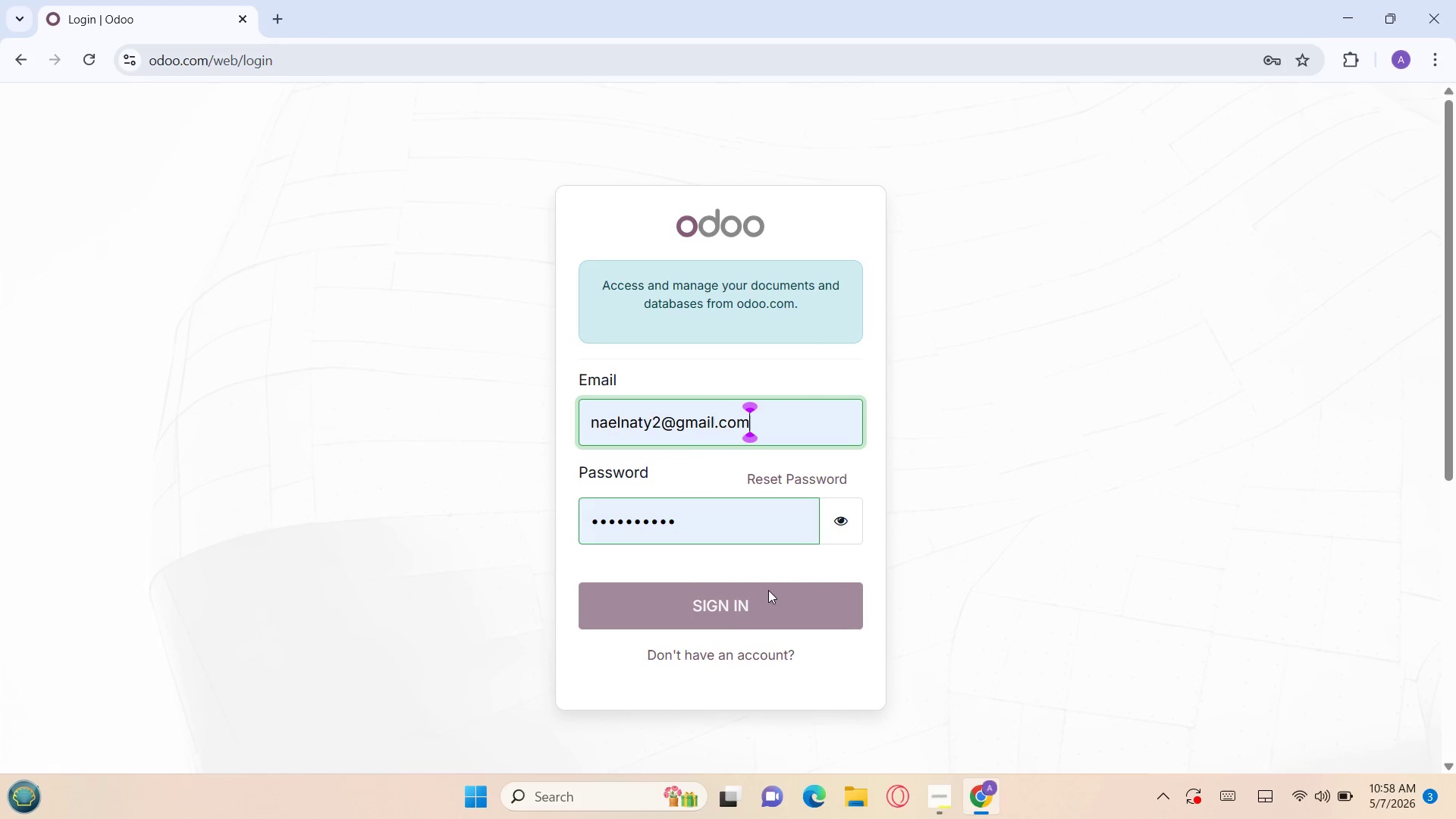 
left_click([765, 595])
 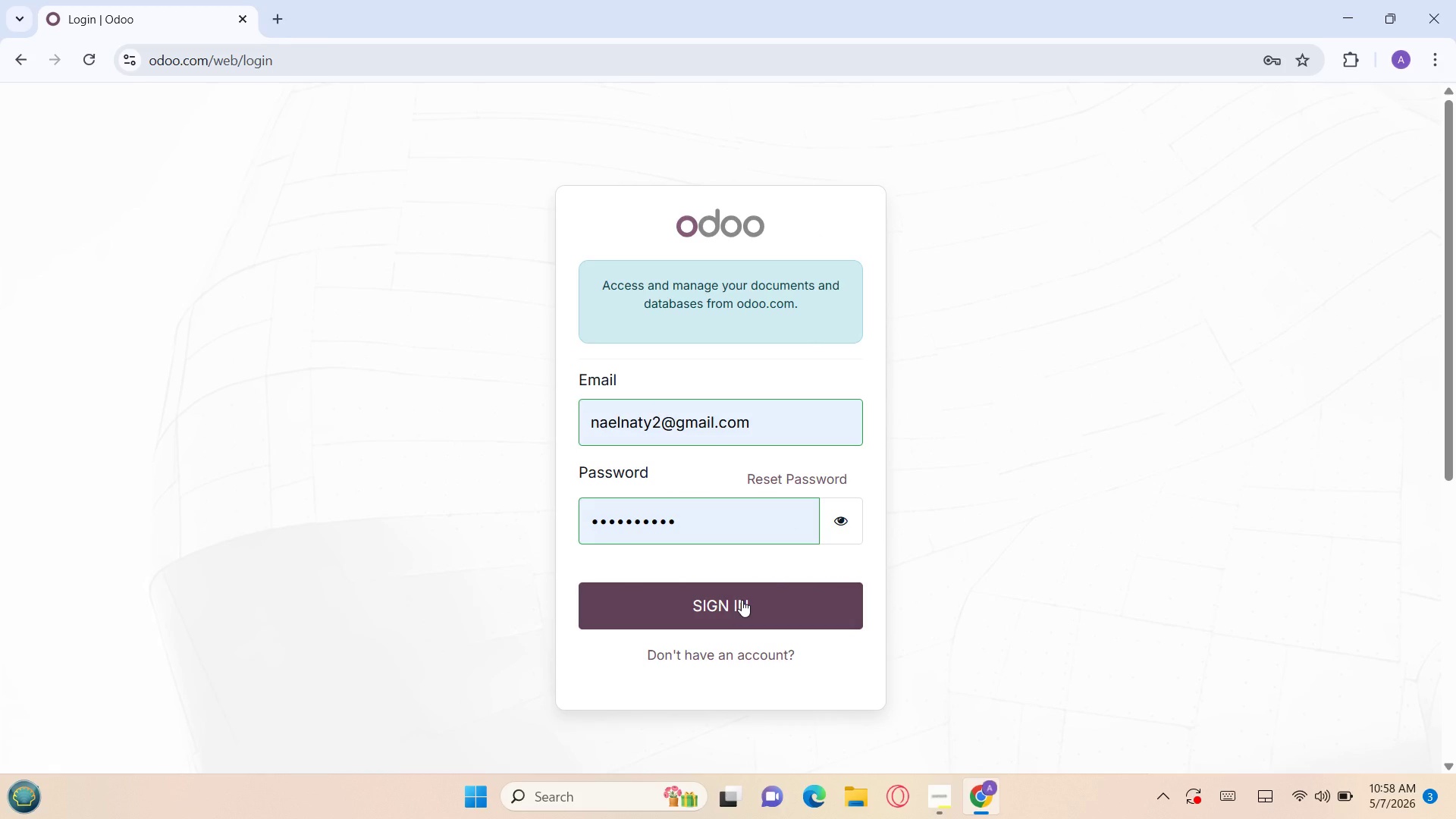 
left_click([742, 600])
 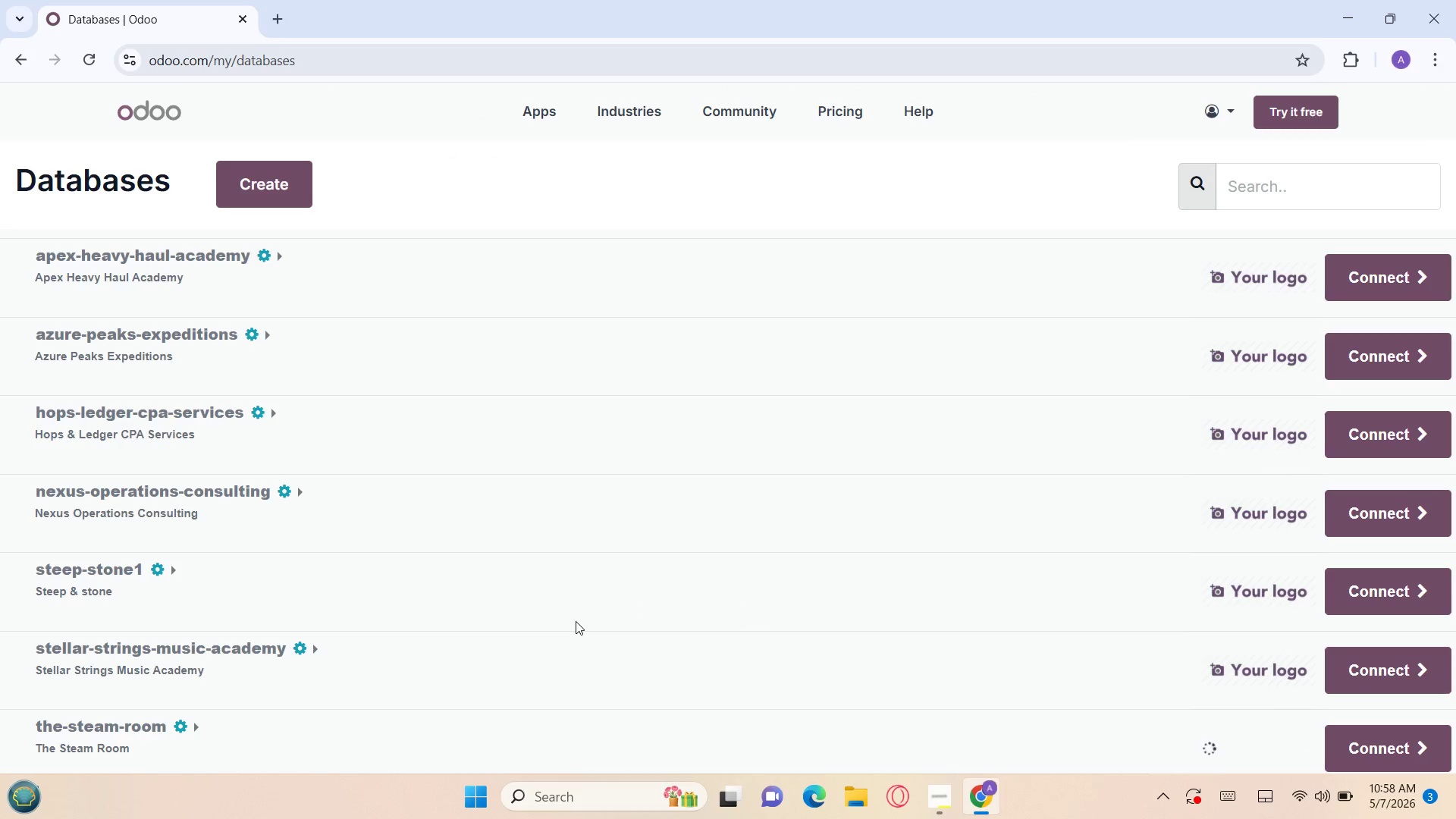 
wait(12.0)
 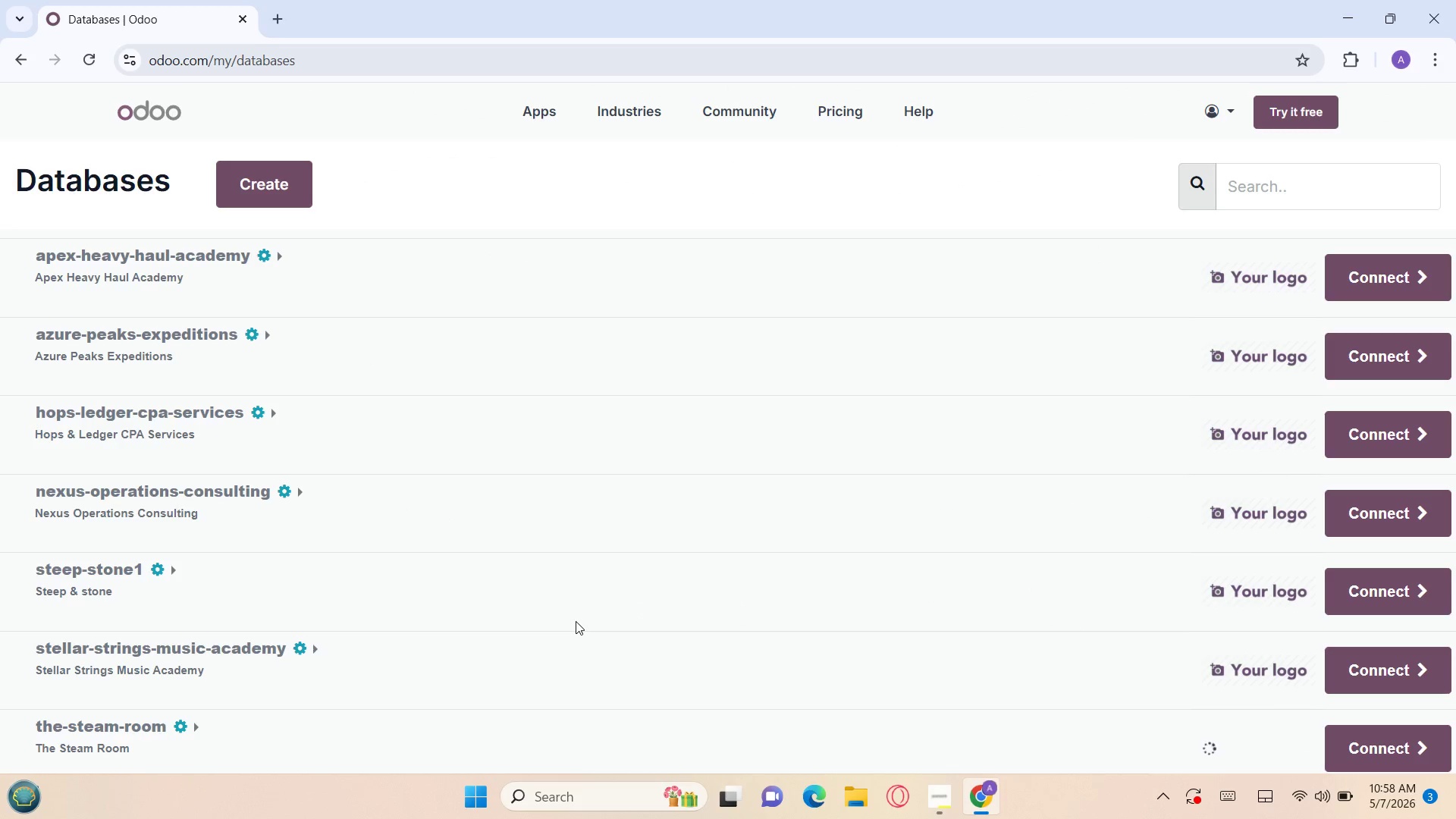 
left_click([1373, 271])
 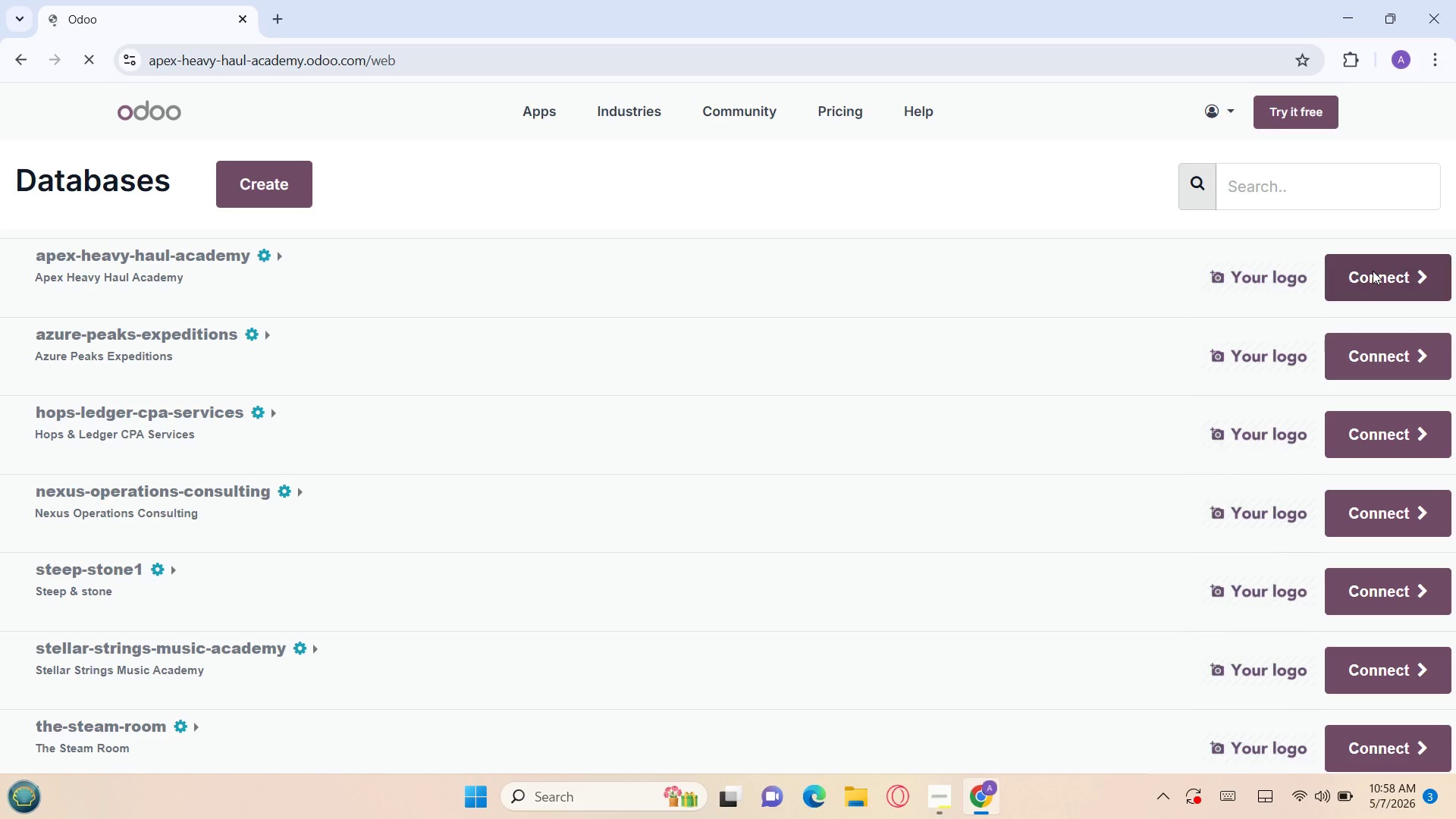 
wait(7.72)
 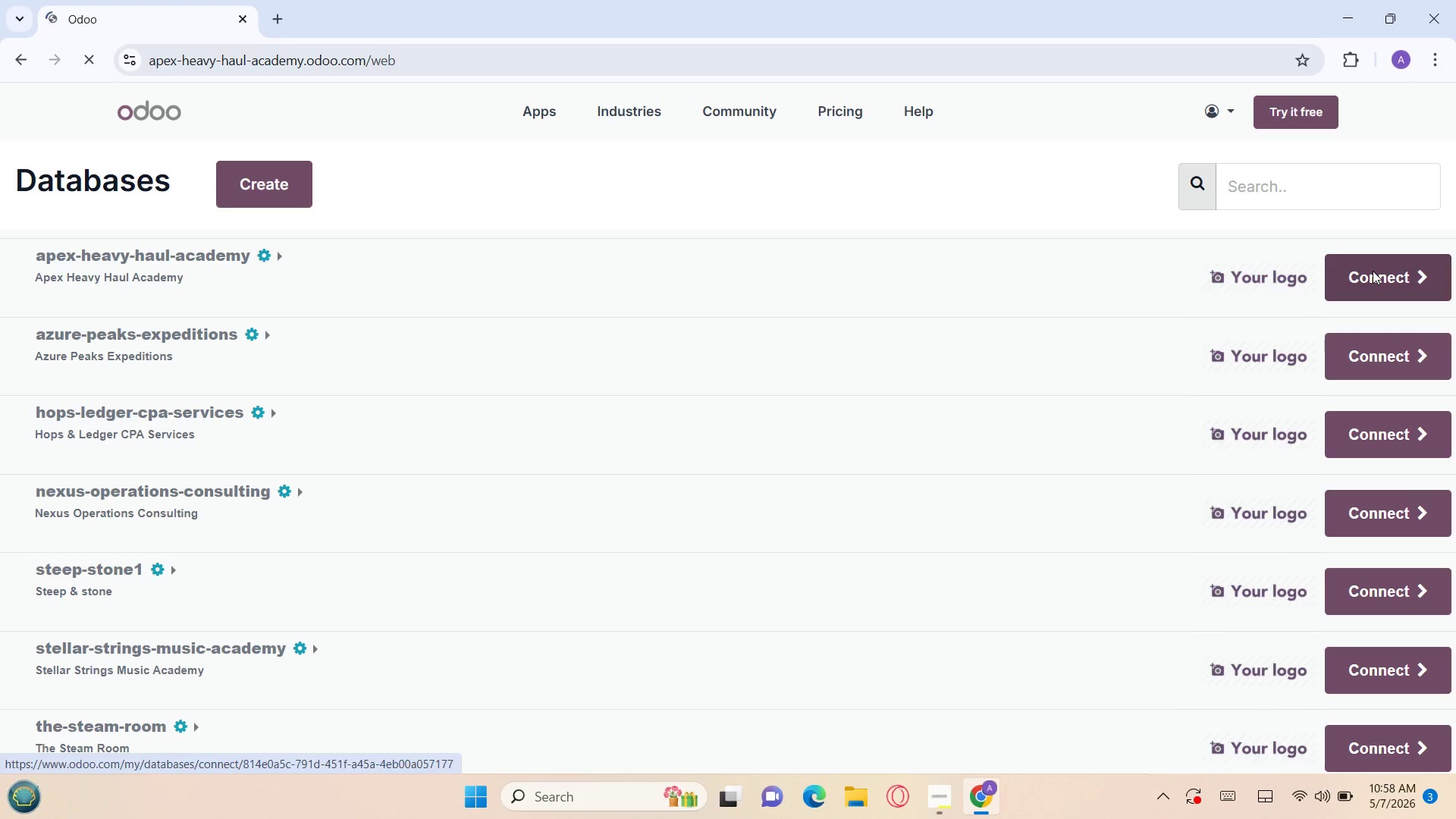 
mouse_move([933, 321])
 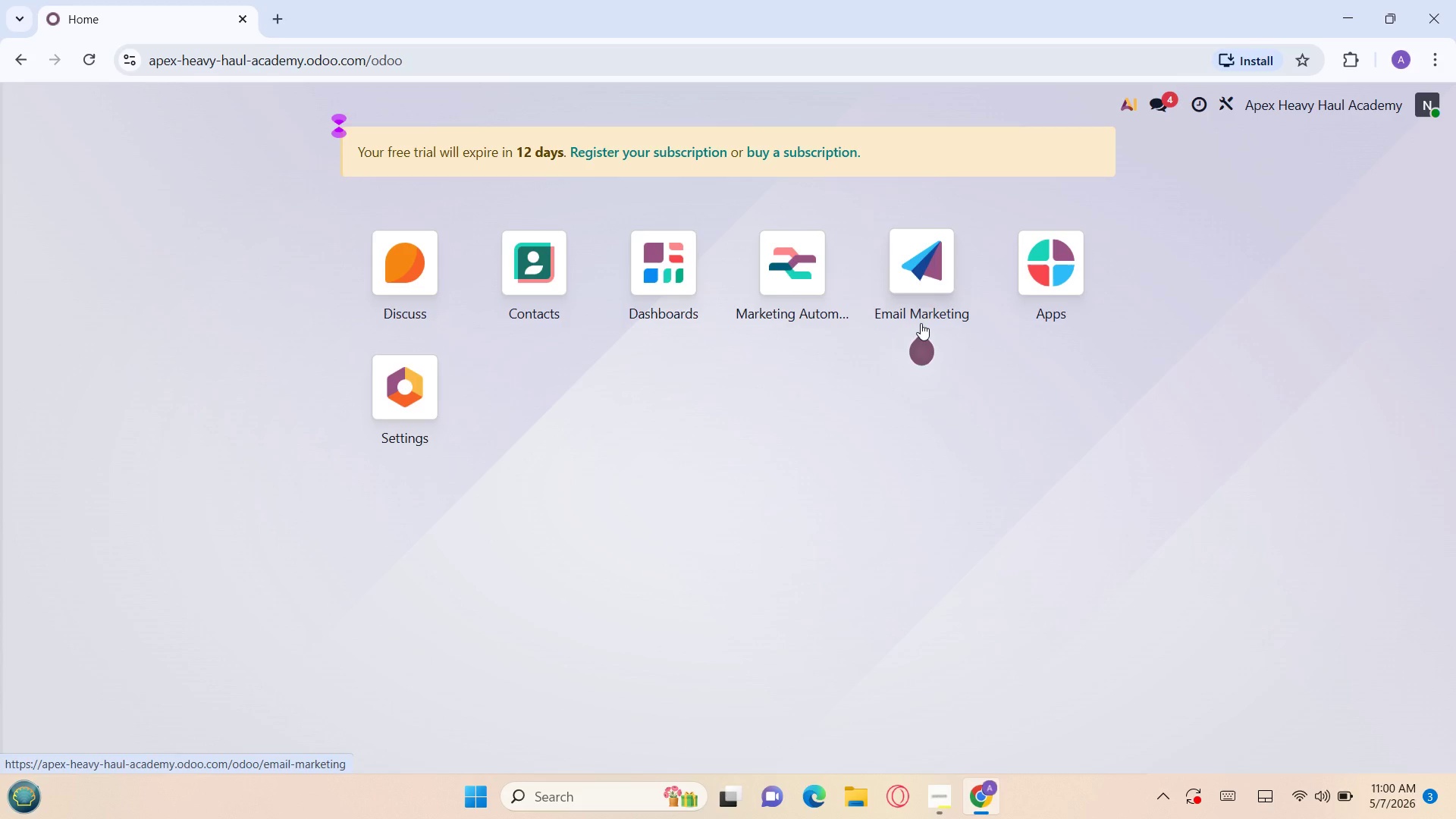 
wait(88.79)
 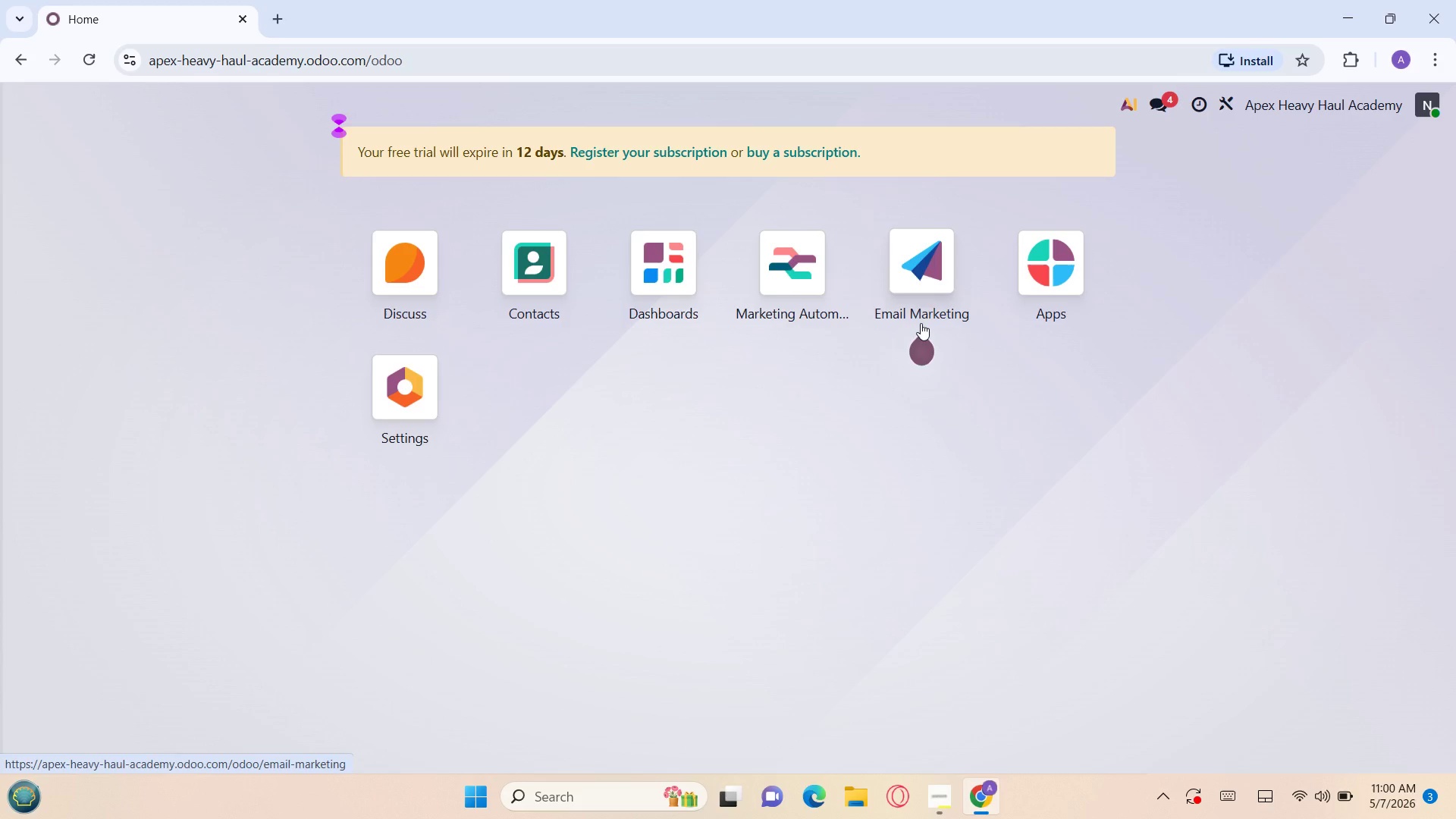 
left_click([927, 274])
 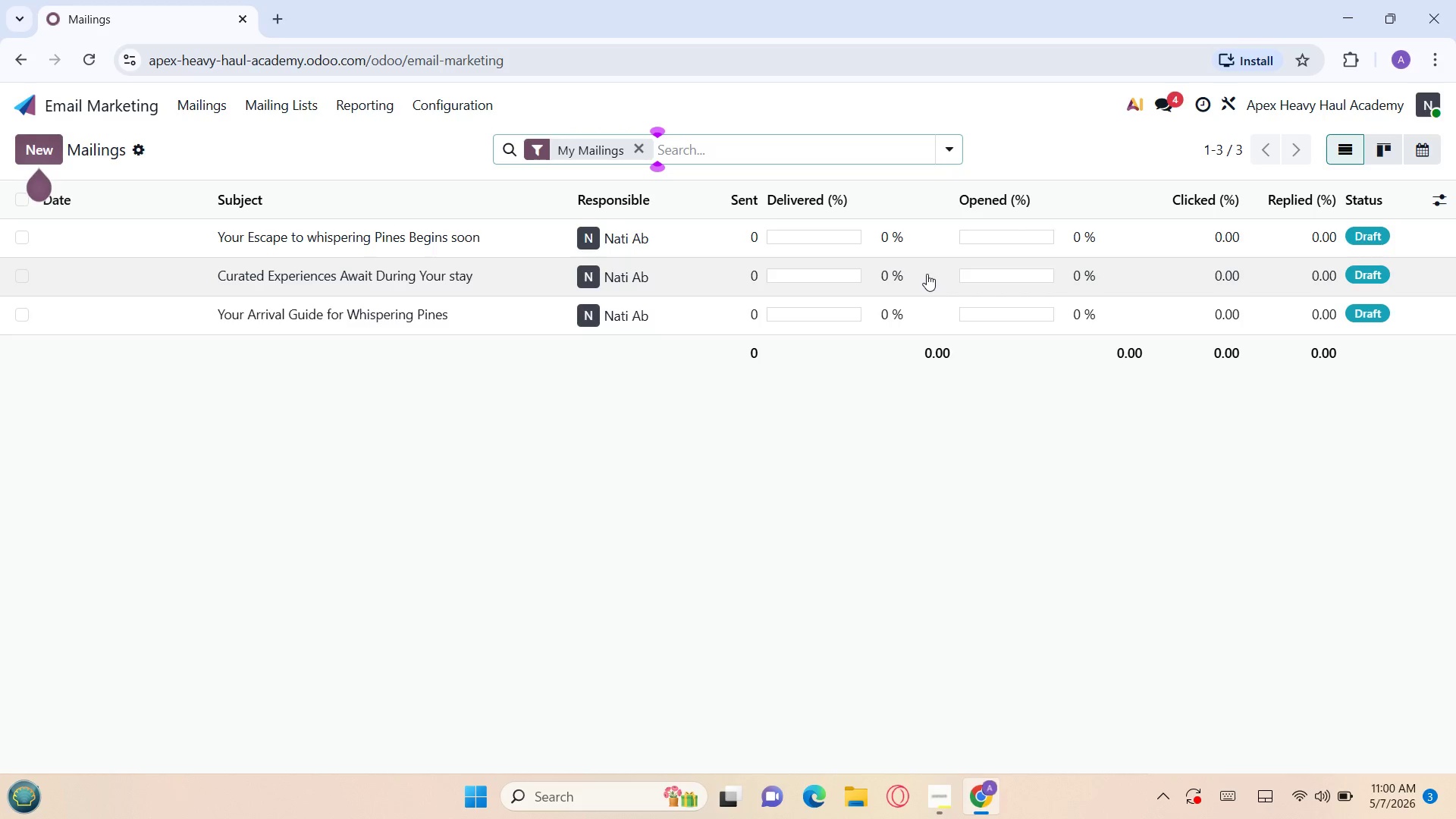 
wait(19.92)
 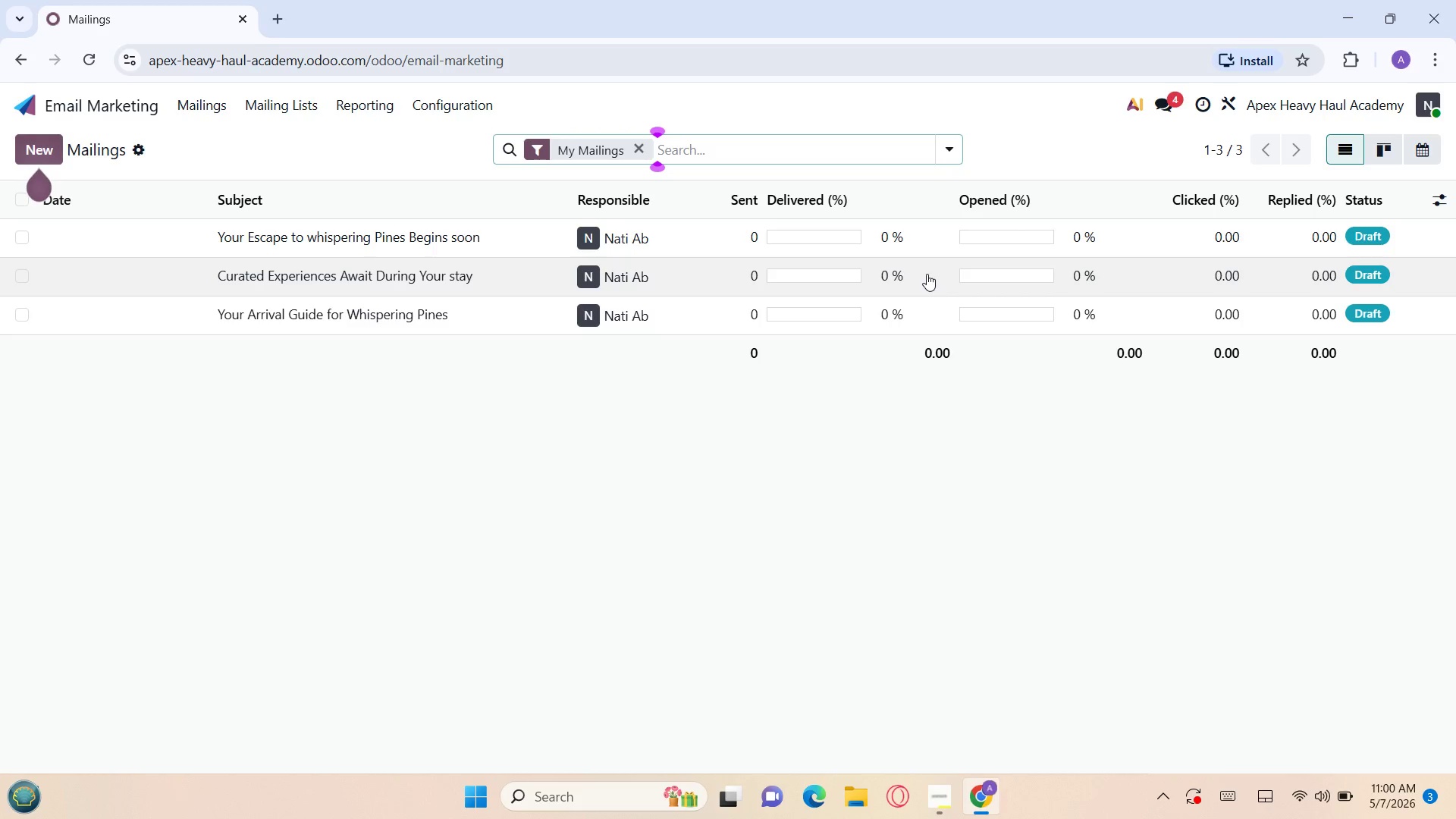 
left_click([551, 236])
 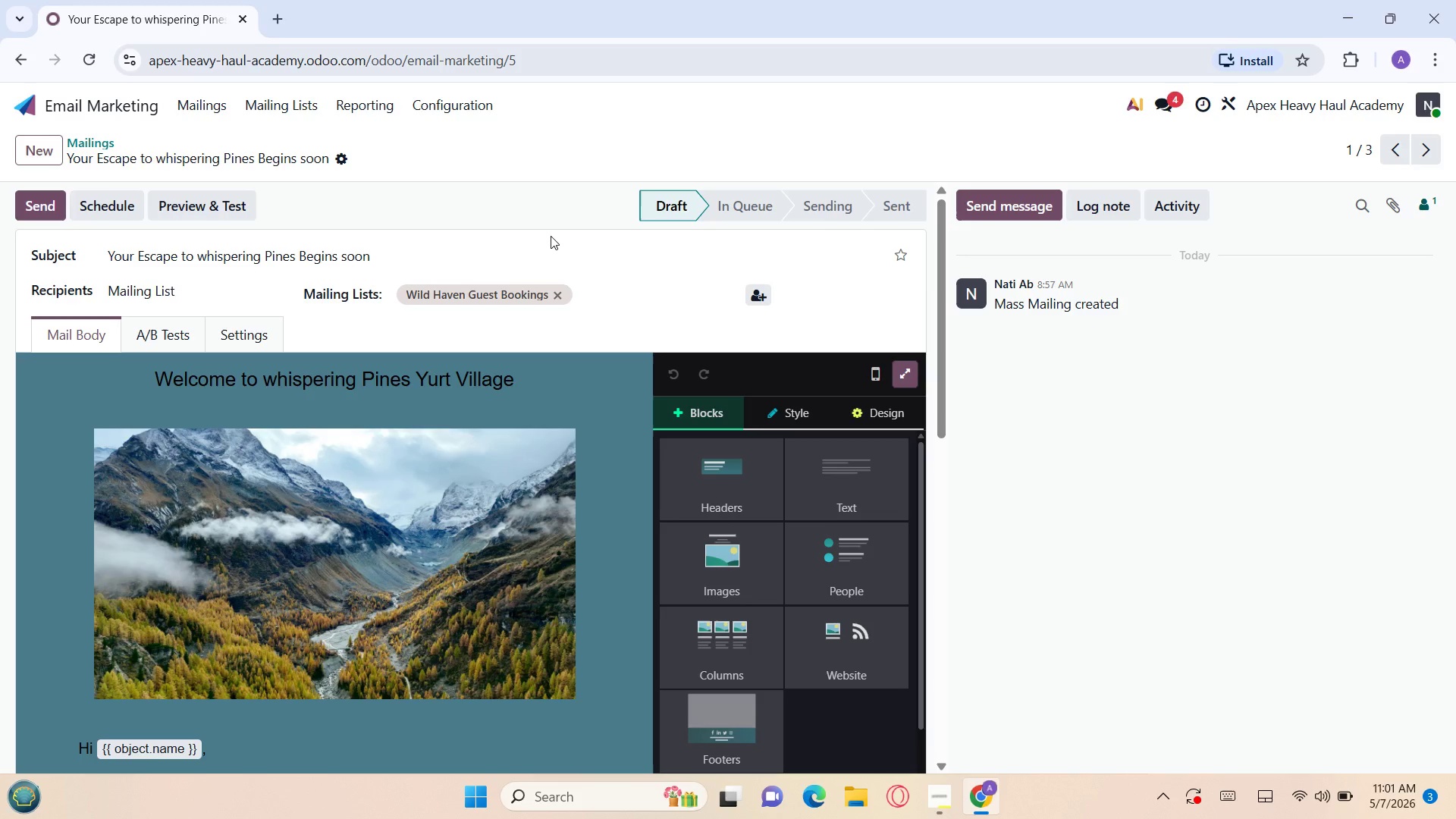 
wait(32.7)
 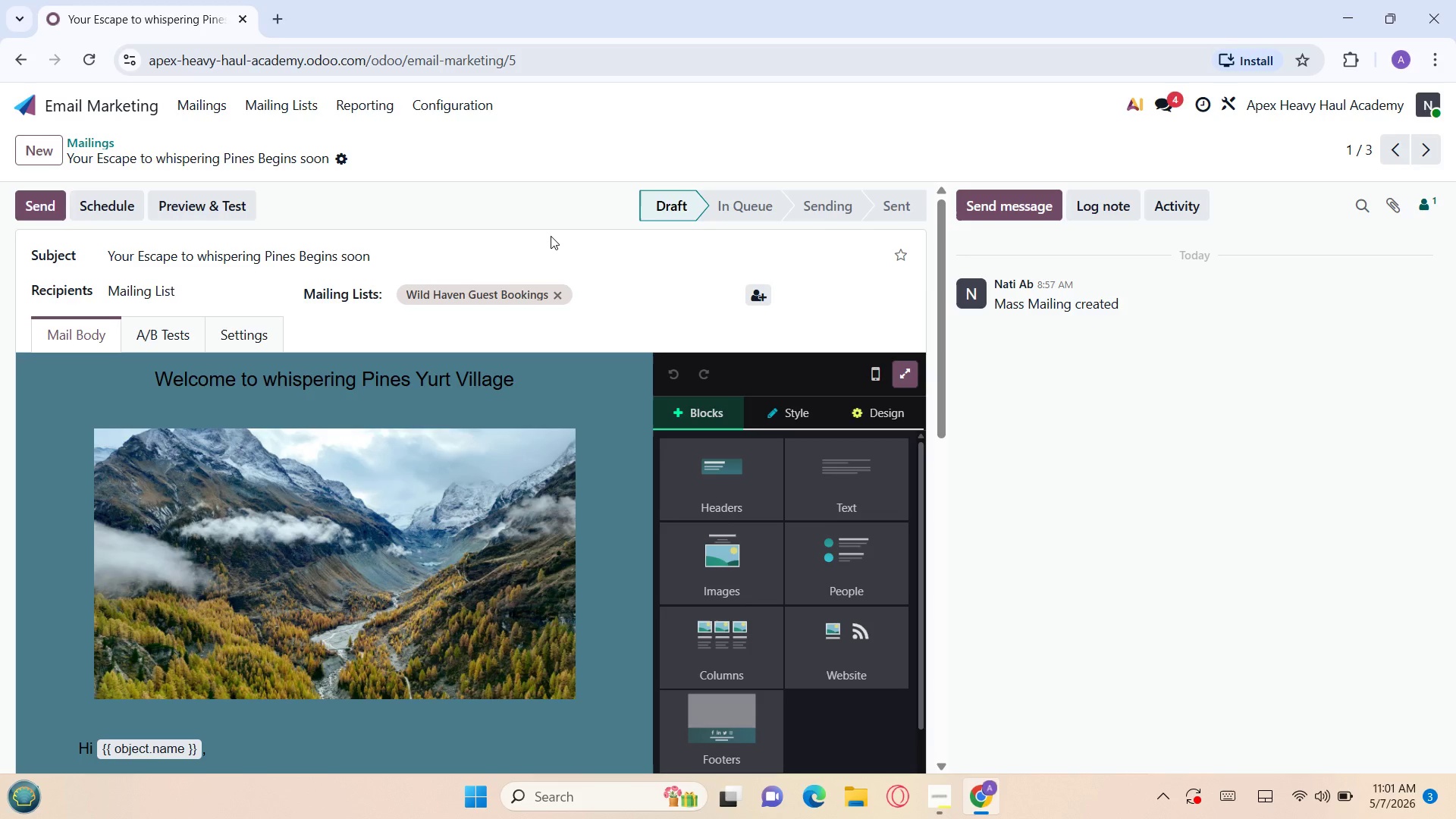 
left_click([74, 108])
 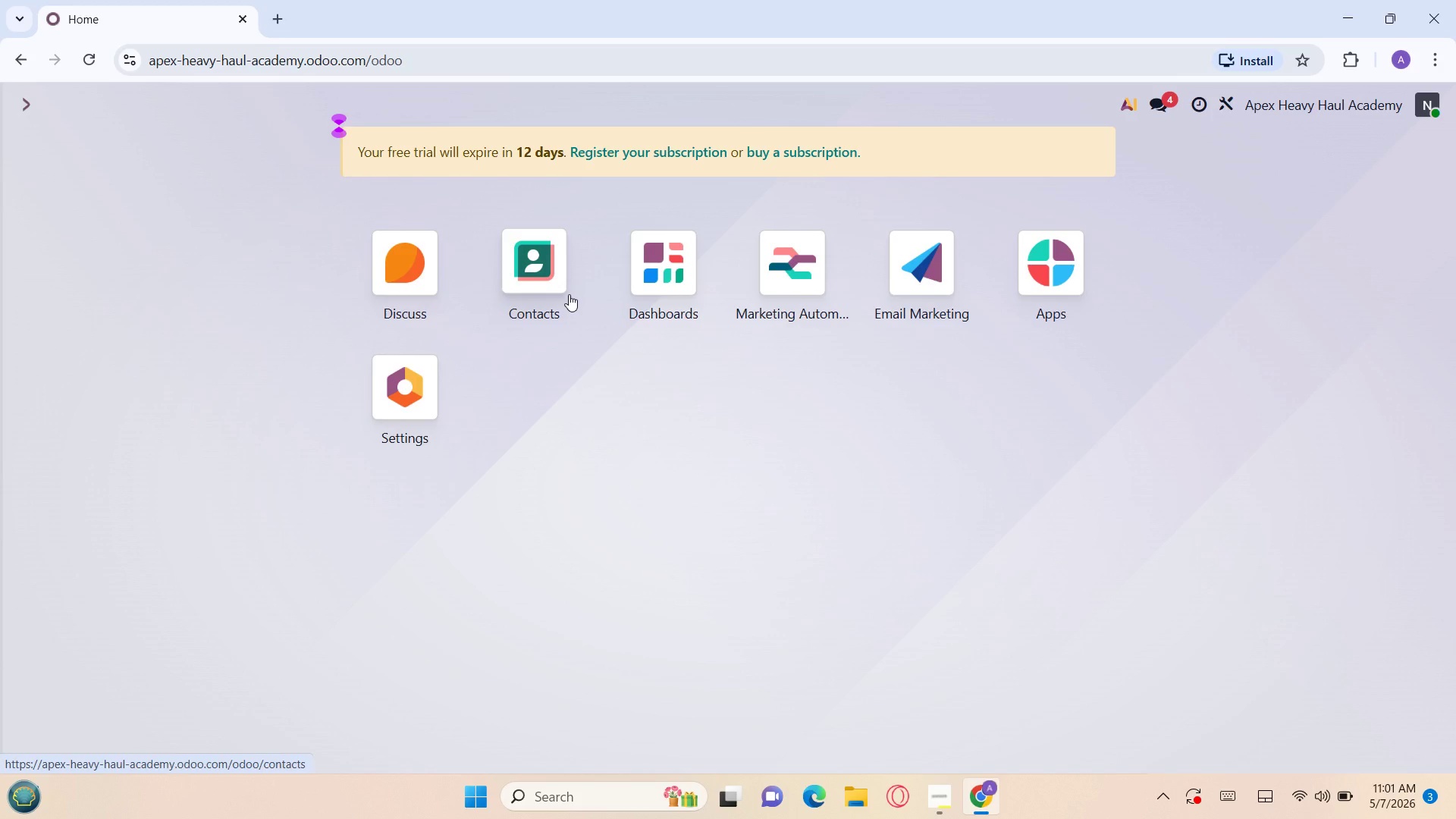 
wait(18.69)
 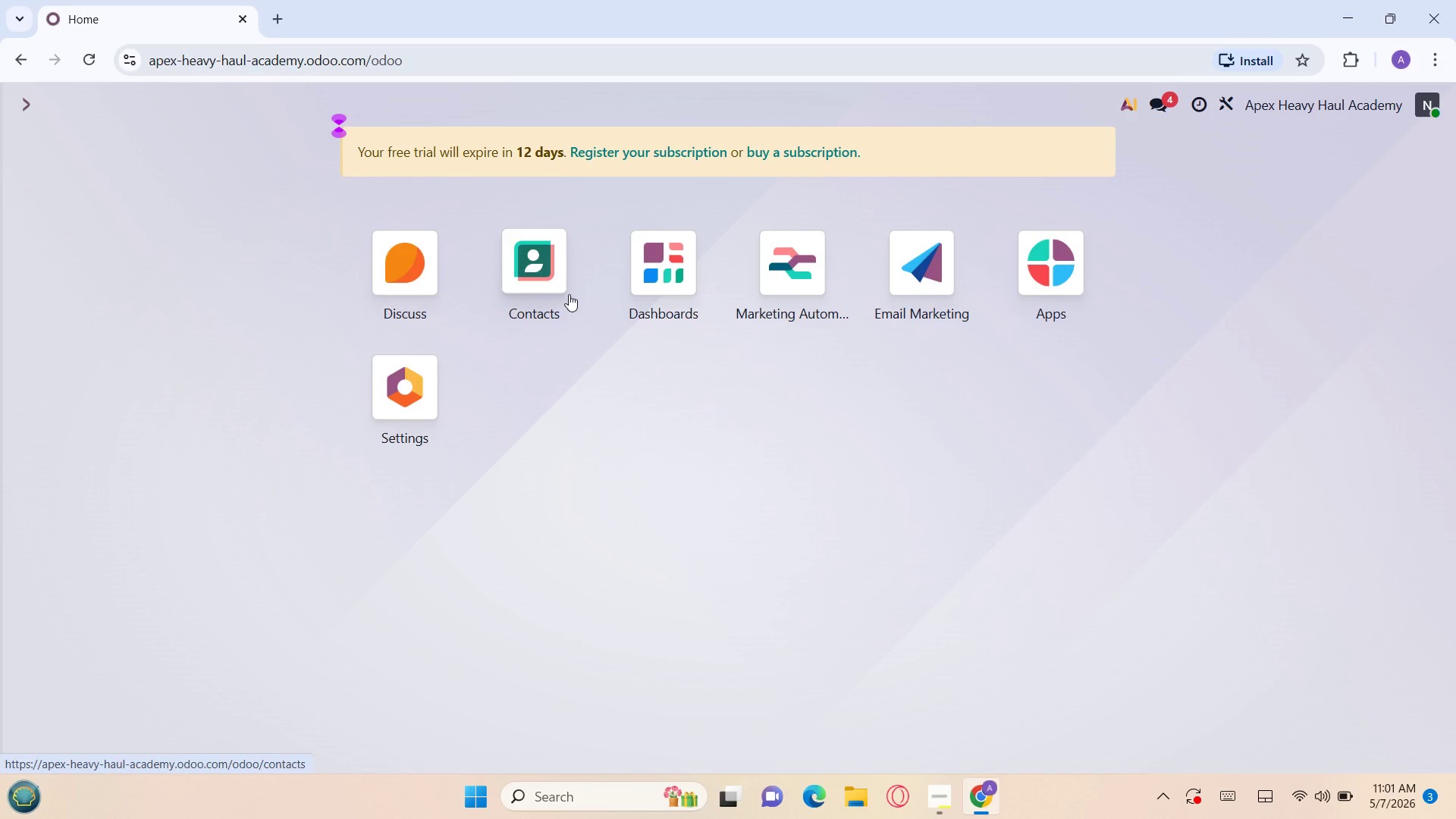 
left_click([892, 280])
 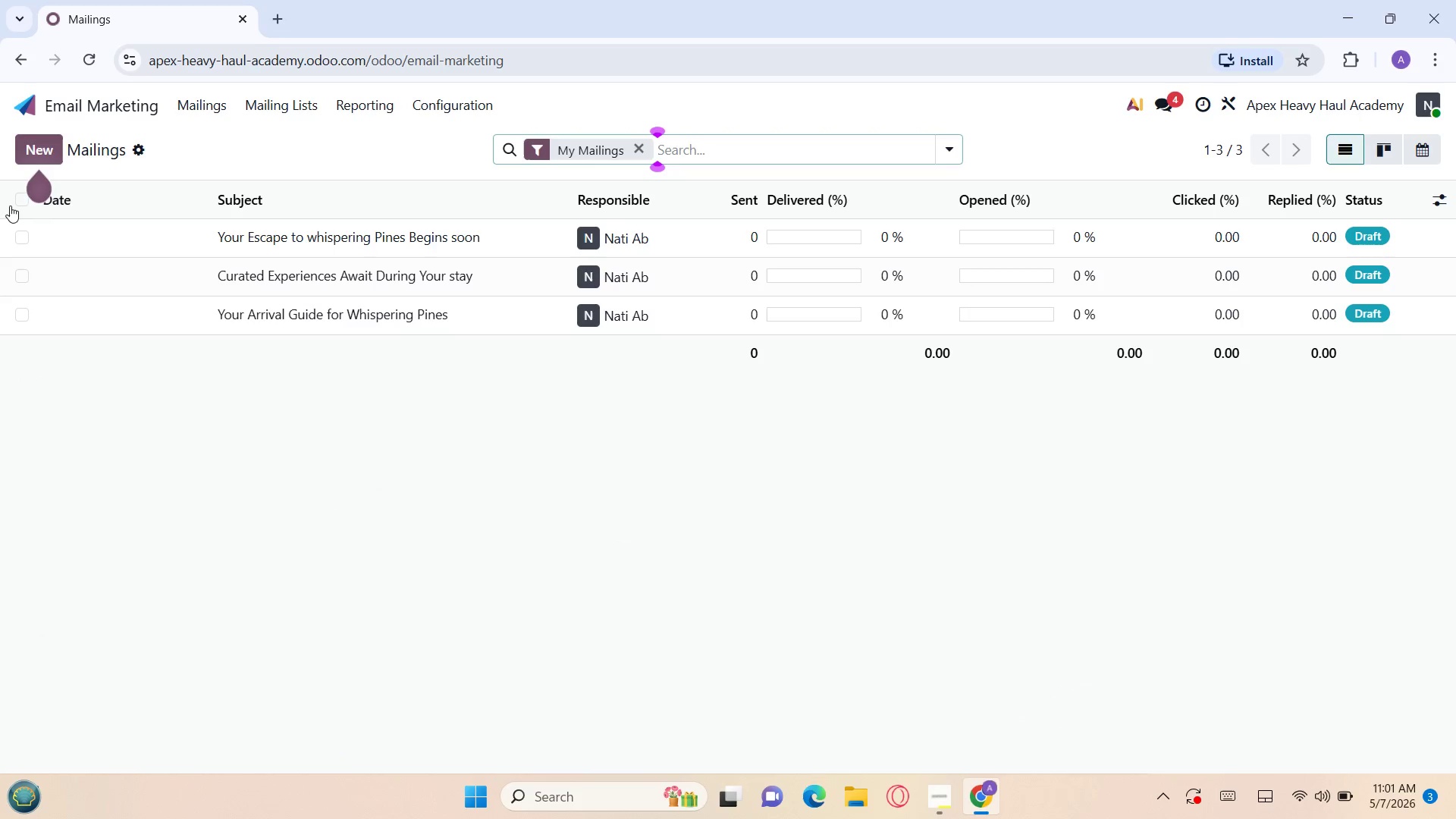 
left_click([16, 197])
 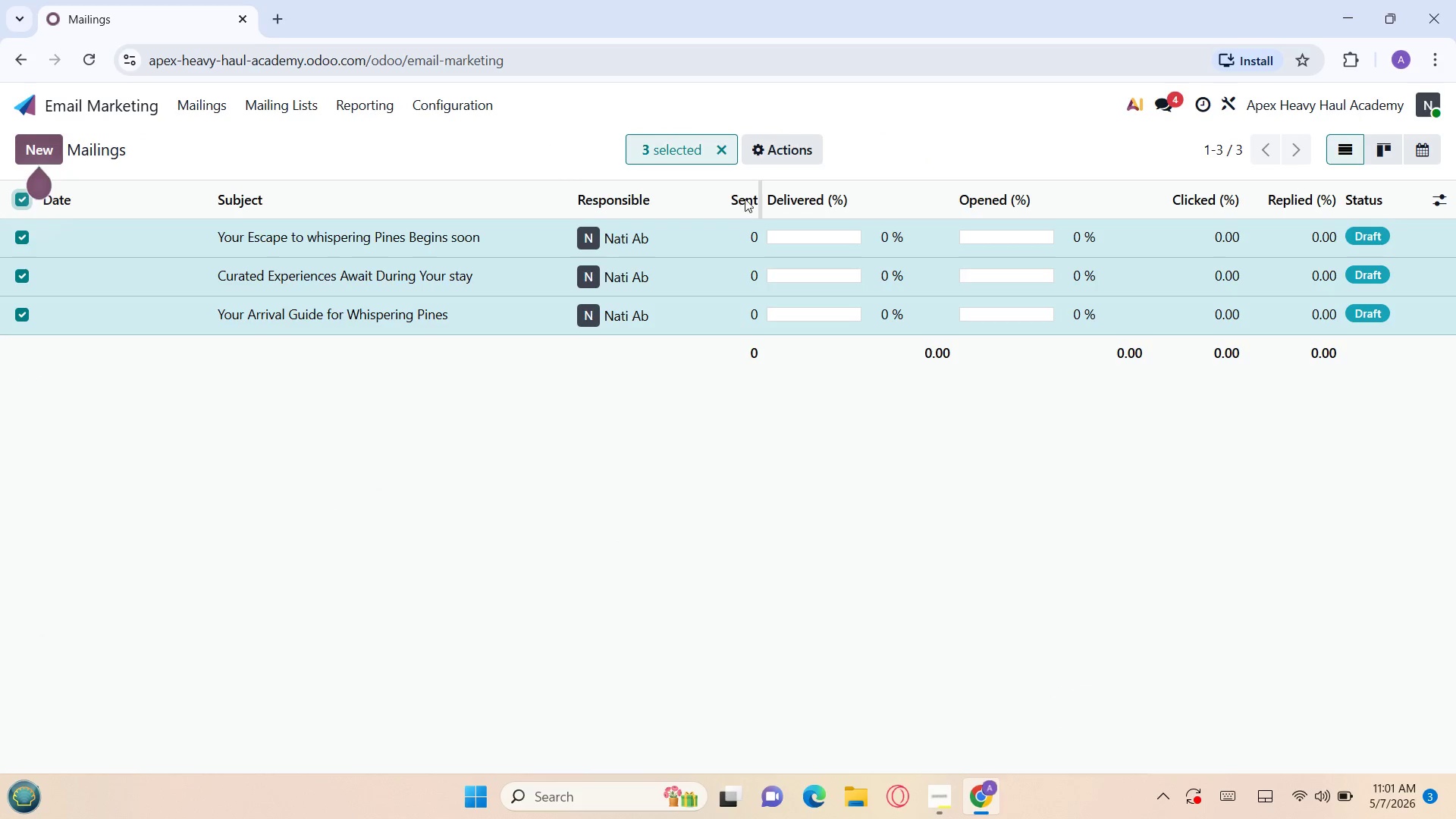 
left_click([785, 150])
 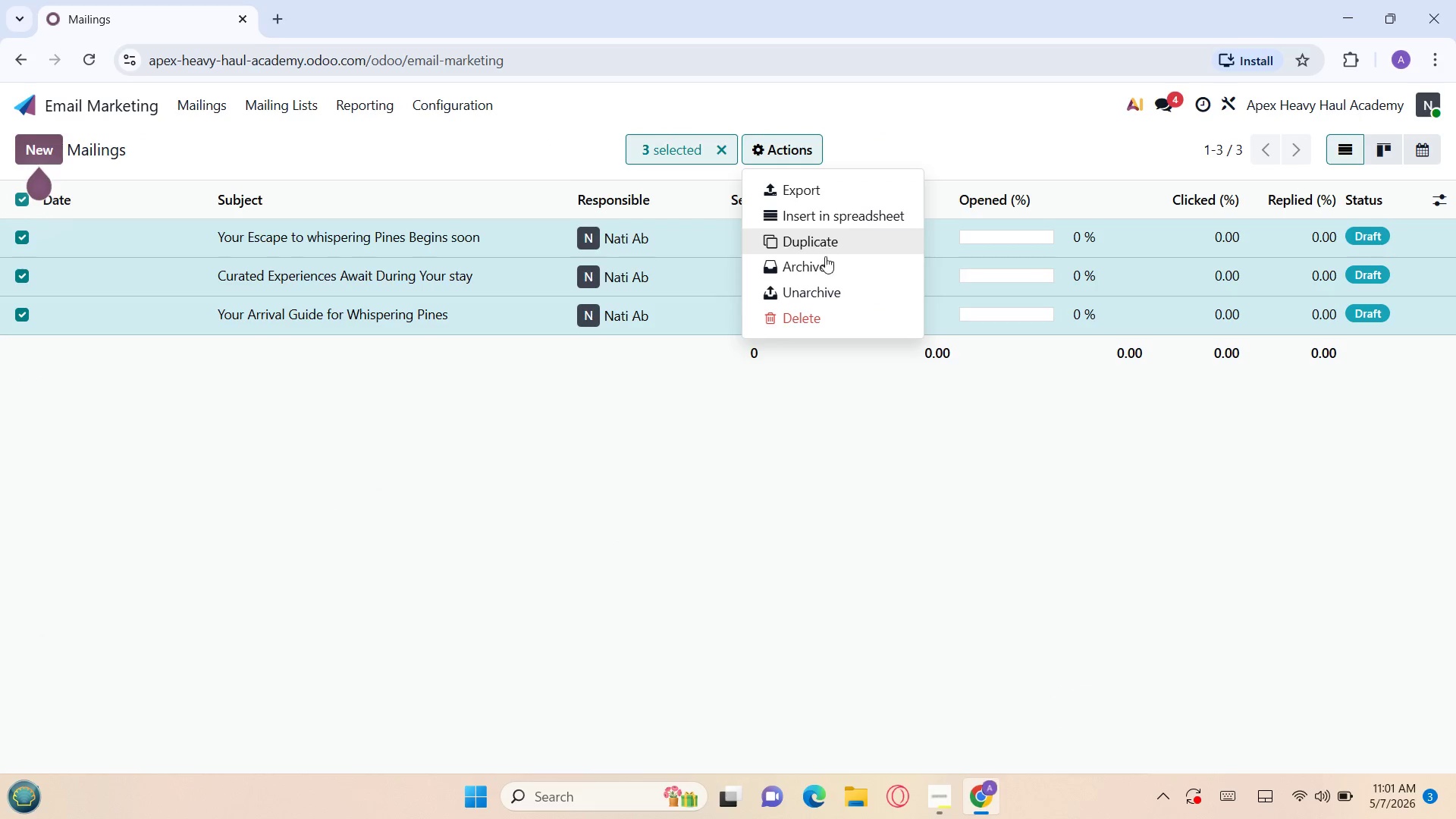 
left_click([827, 312])
 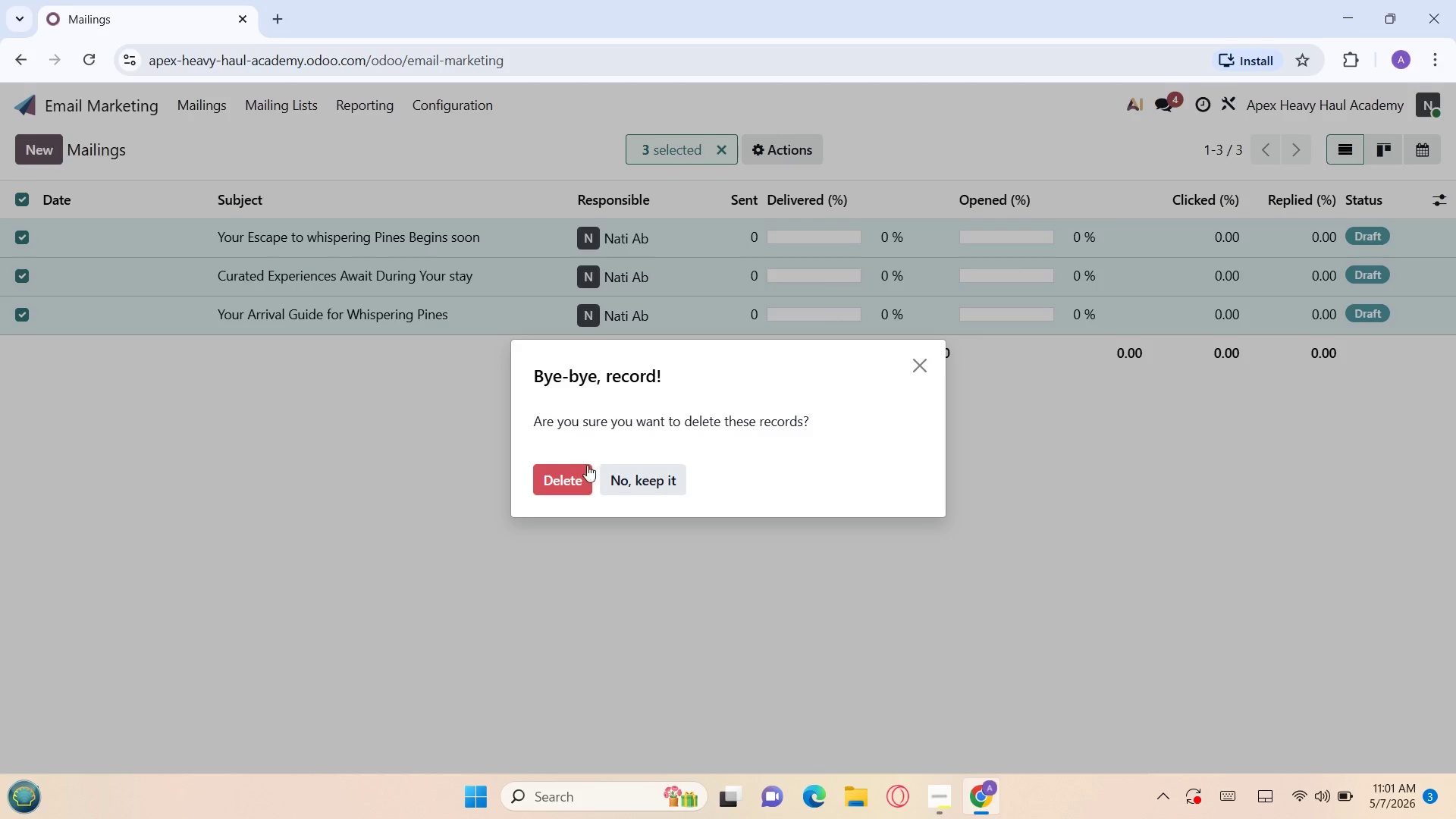 
left_click([576, 470])
 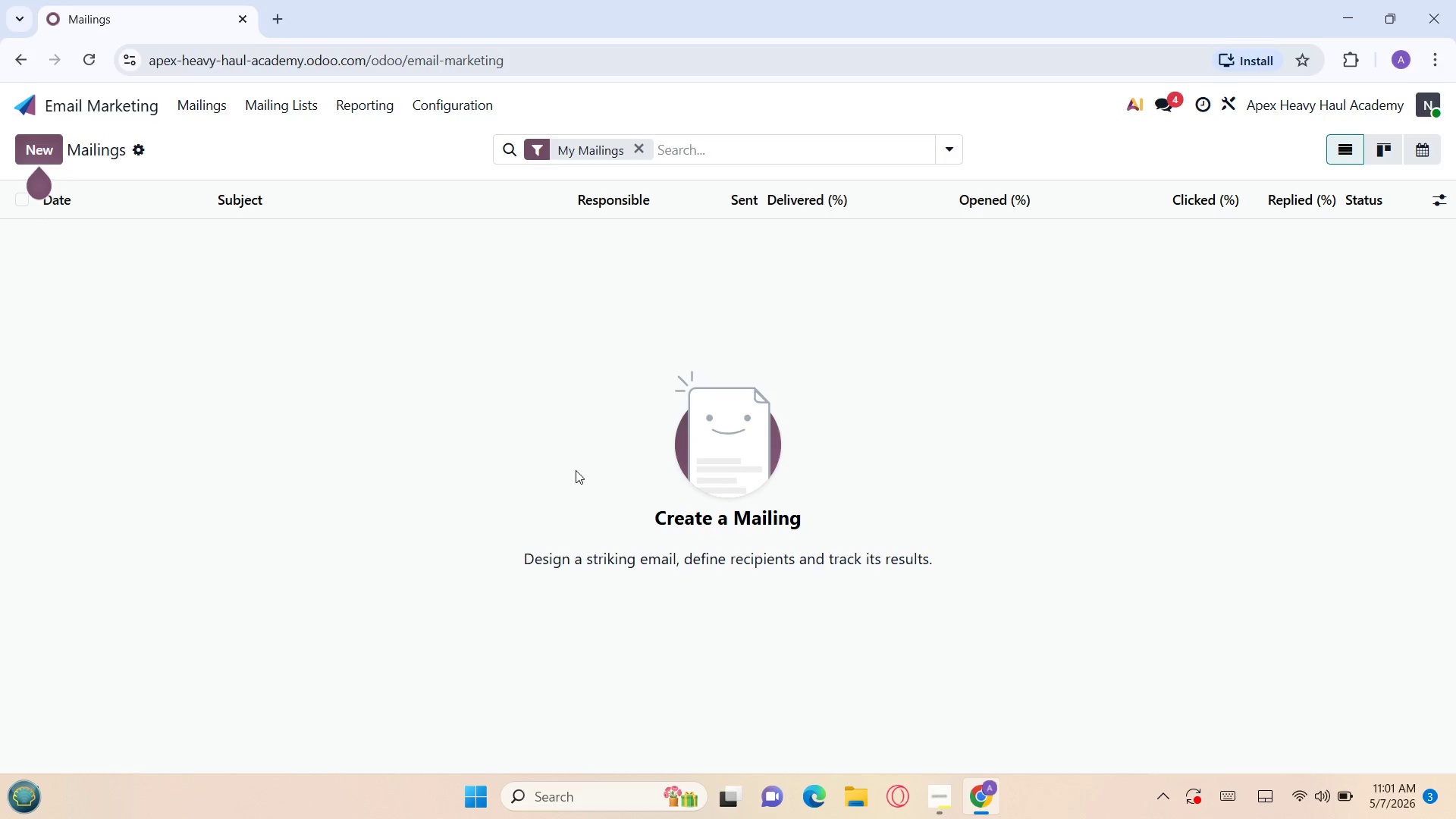 
wait(12.86)
 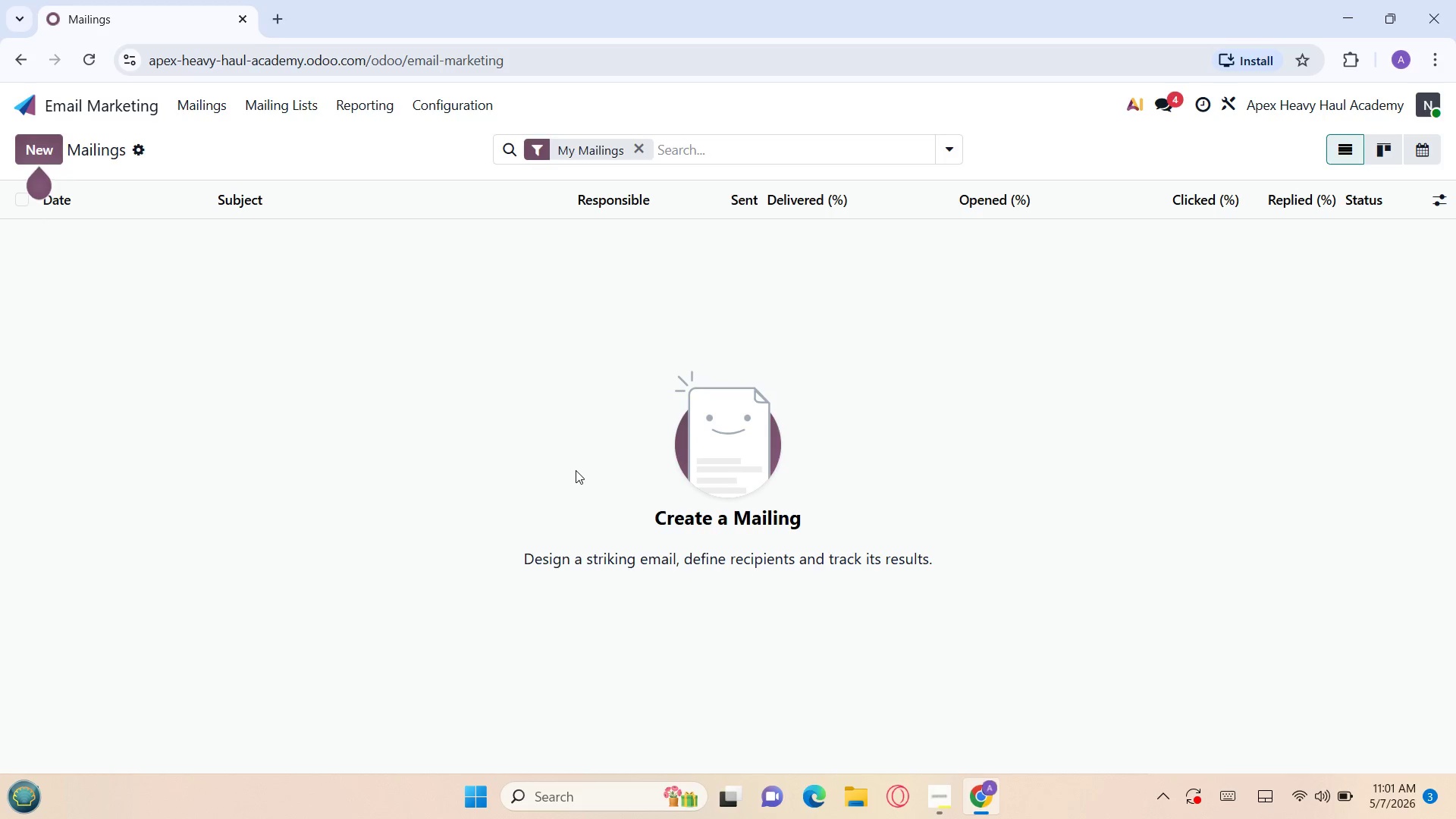 
left_click([626, 470])
 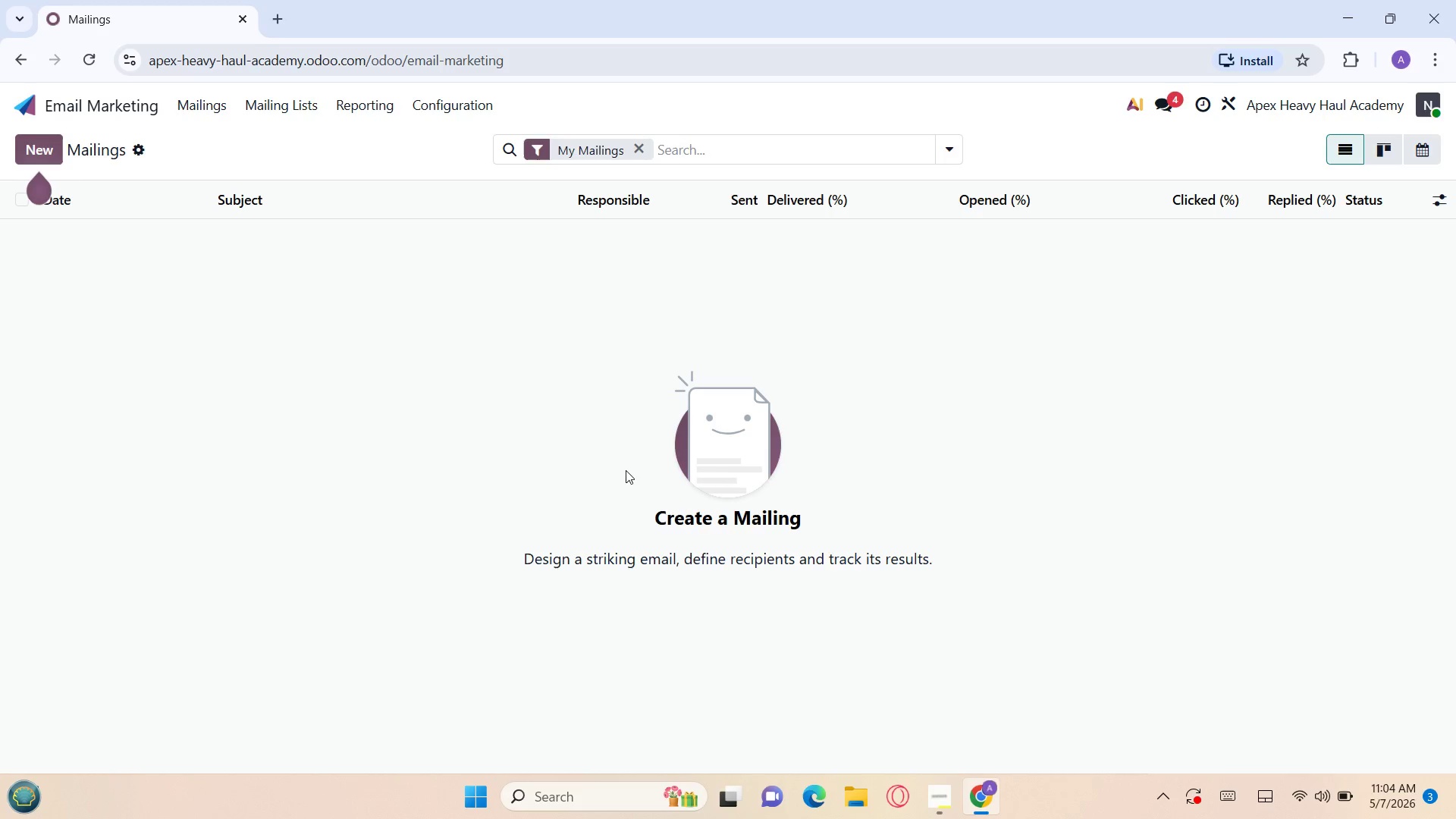 
wait(179.48)
 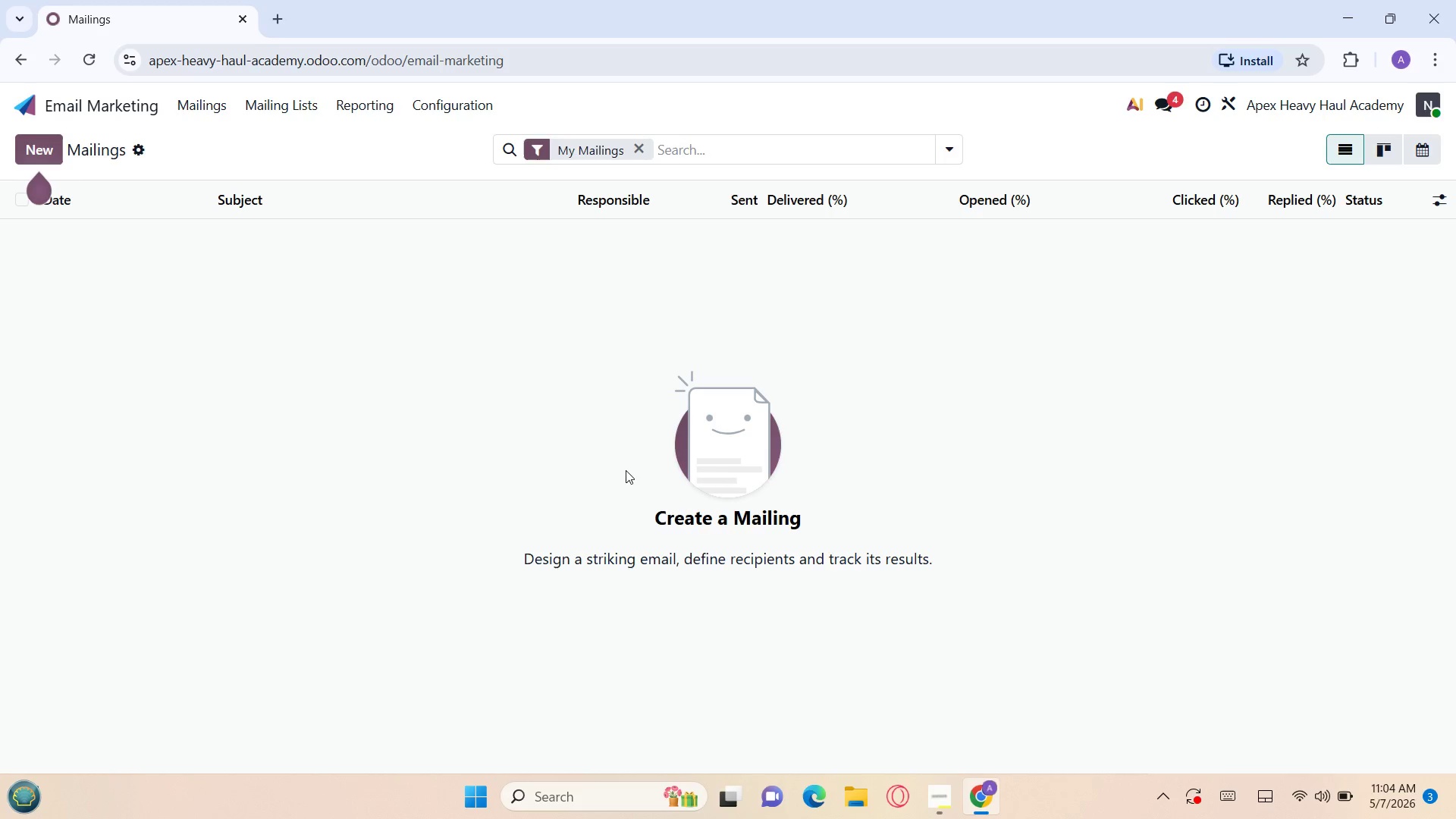 
left_click([279, 101])
 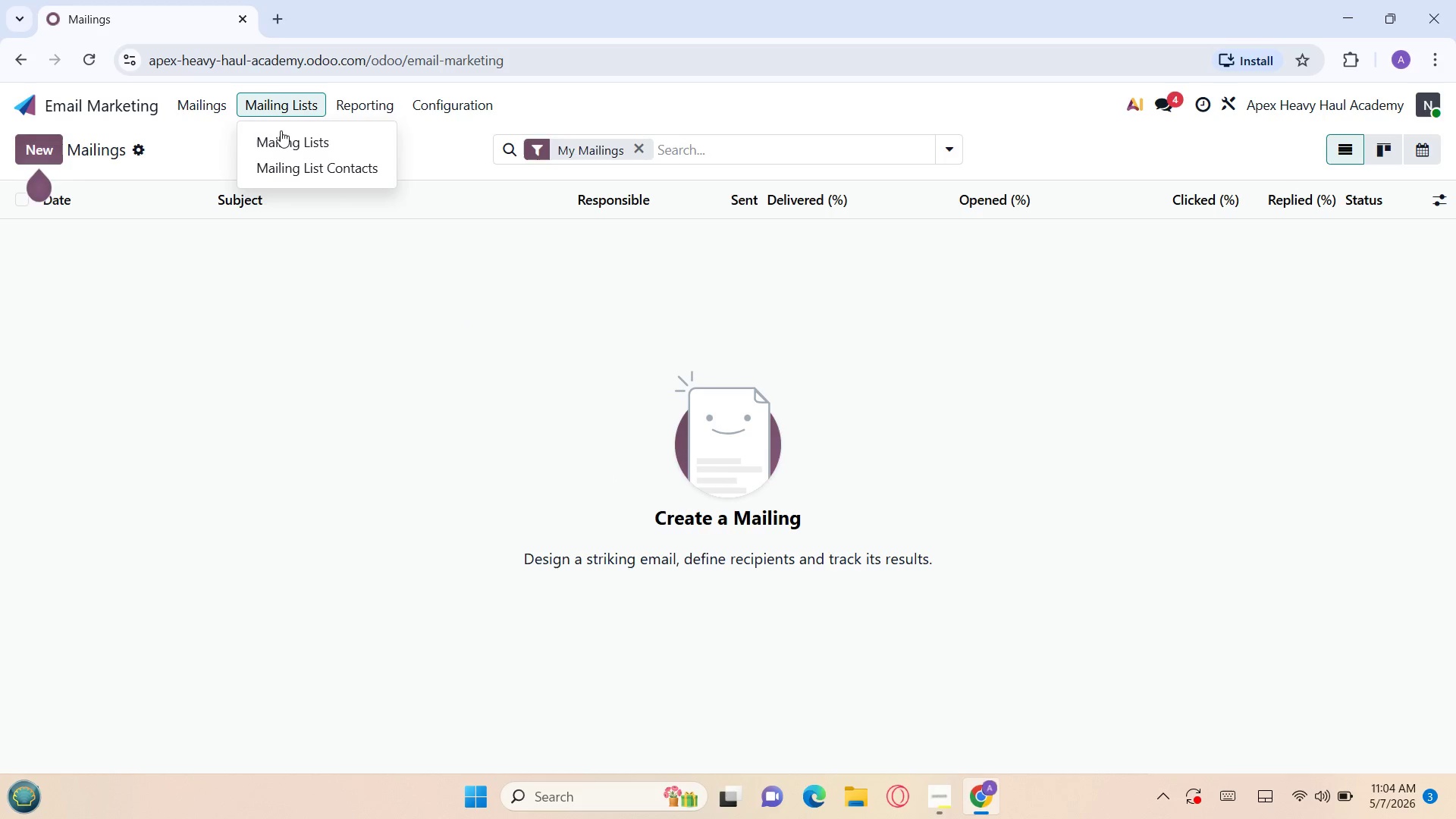 
left_click([284, 146])
 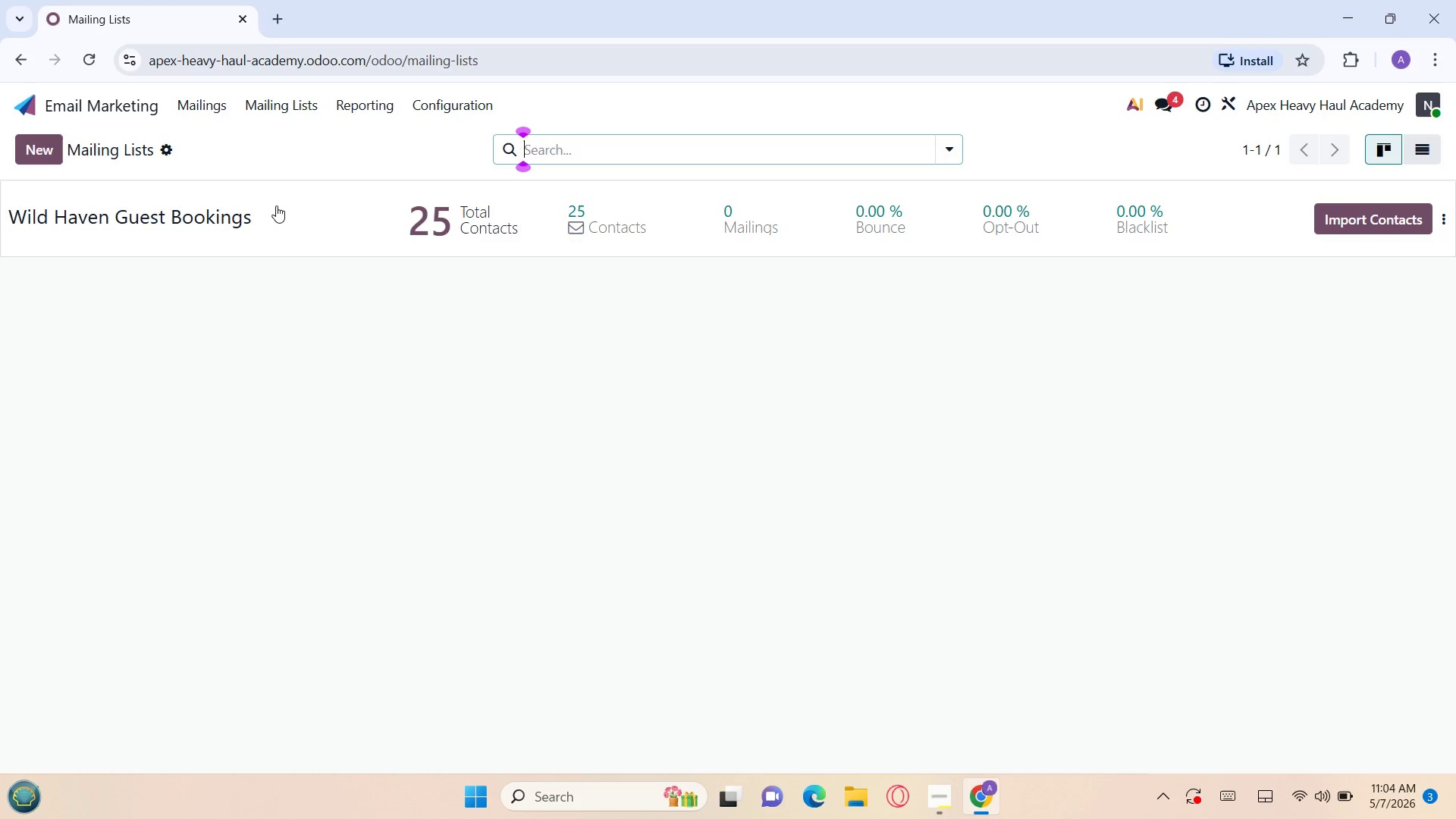 
wait(10.98)
 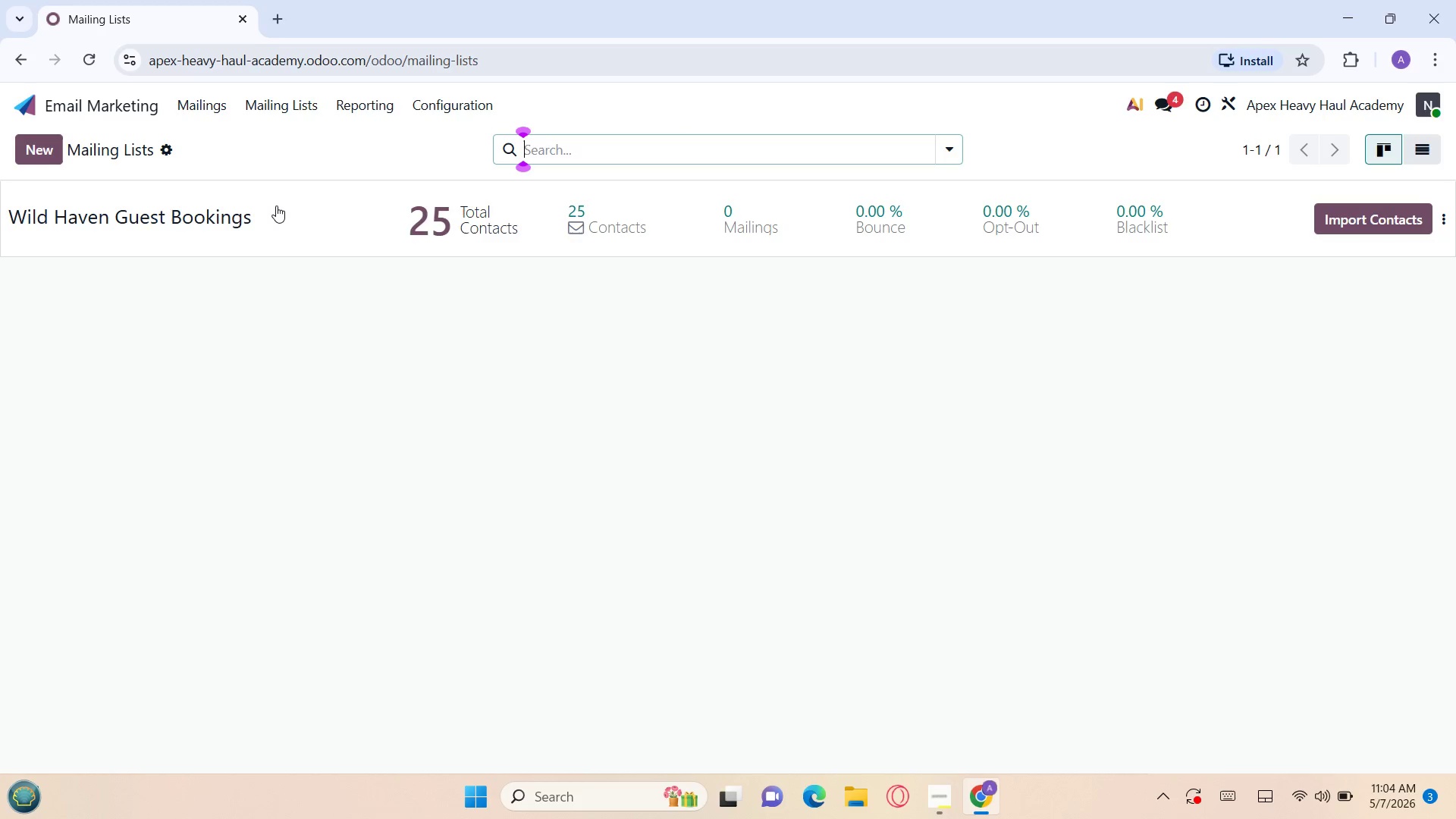 
left_click([928, 795])